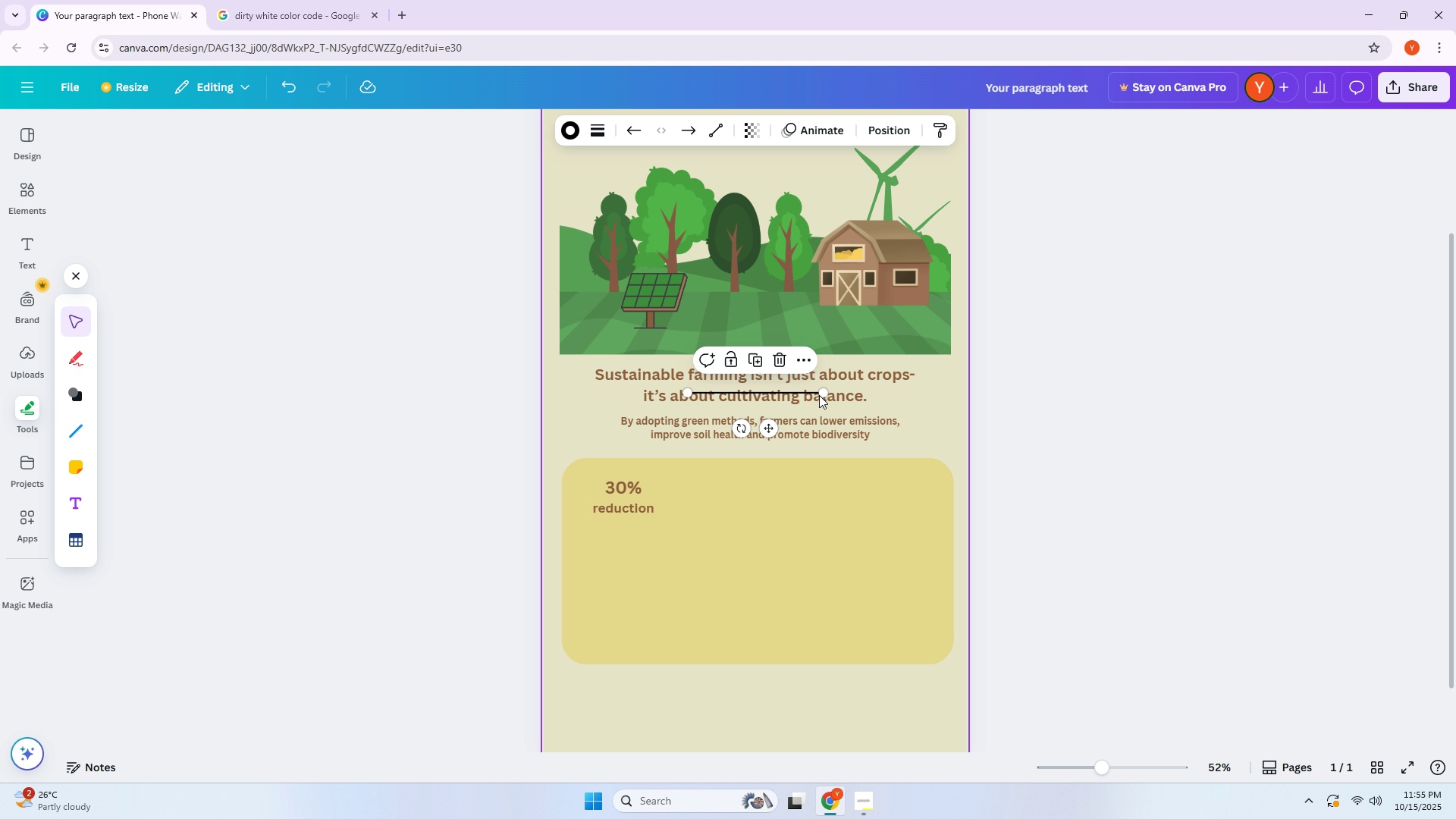 
left_click_drag(start_coordinate=[827, 394], to_coordinate=[687, 532])
 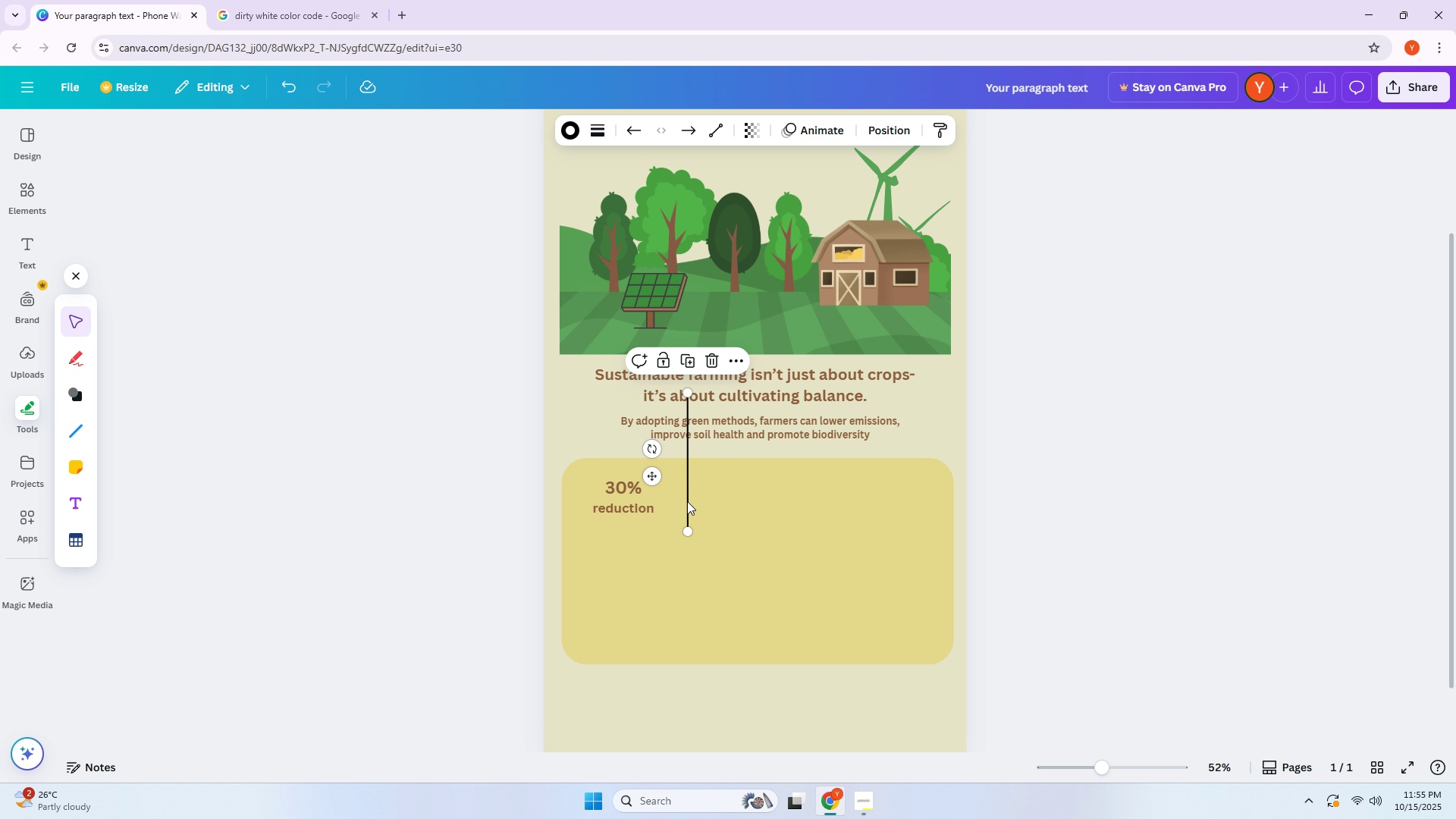 
left_click([687, 501])
 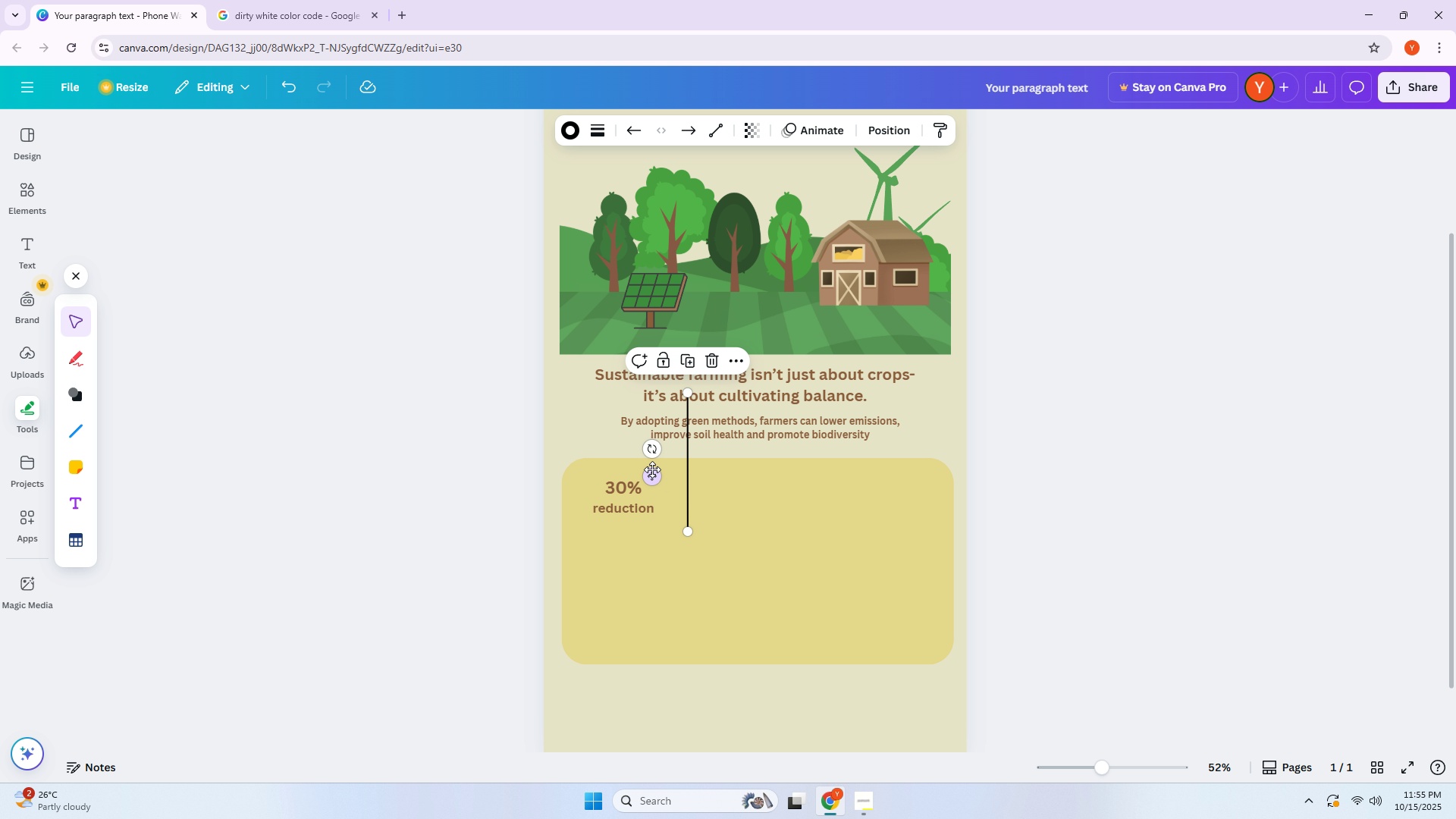 
left_click_drag(start_coordinate=[651, 475], to_coordinate=[657, 571])
 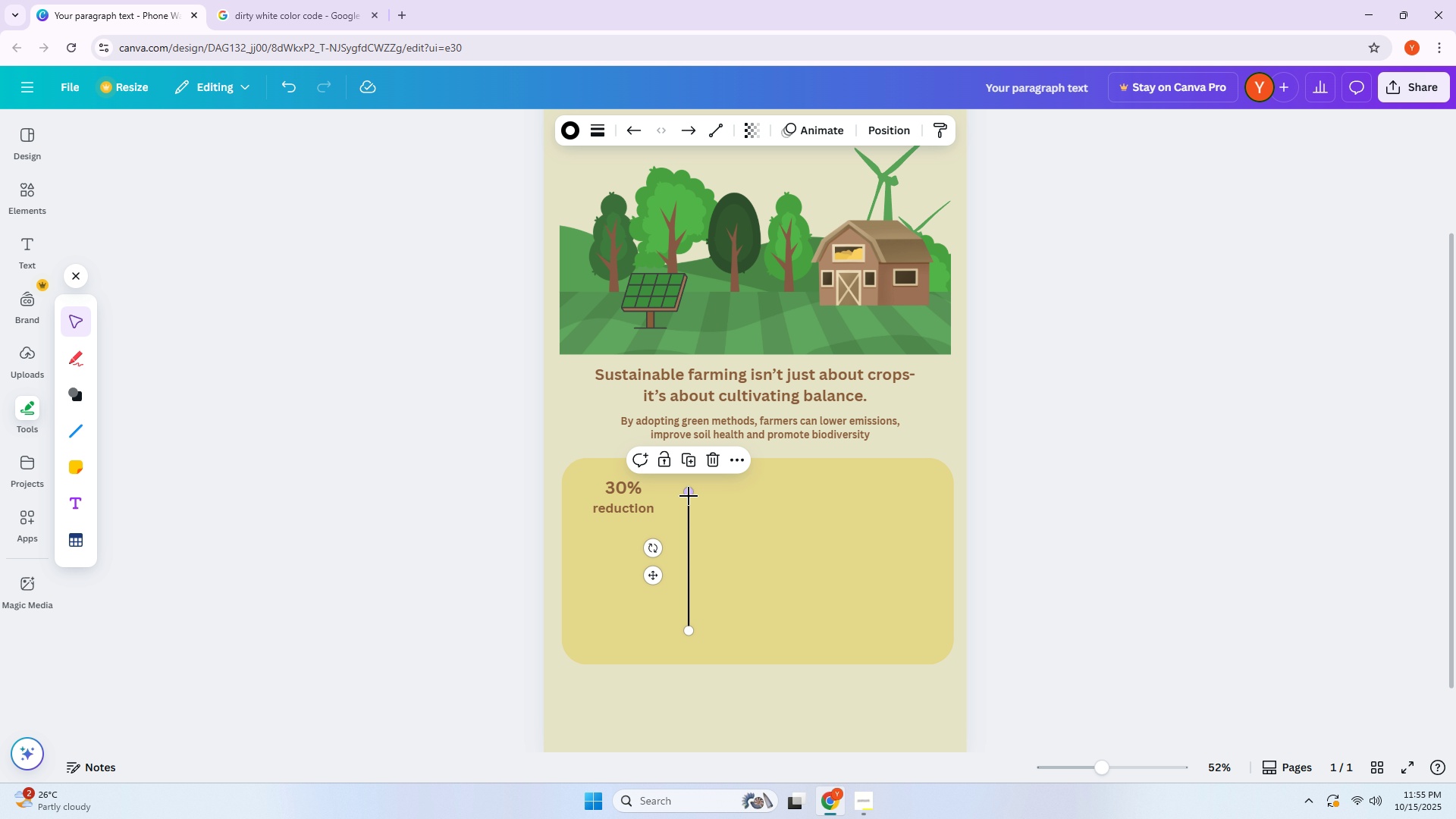 
left_click_drag(start_coordinate=[689, 496], to_coordinate=[690, 477])
 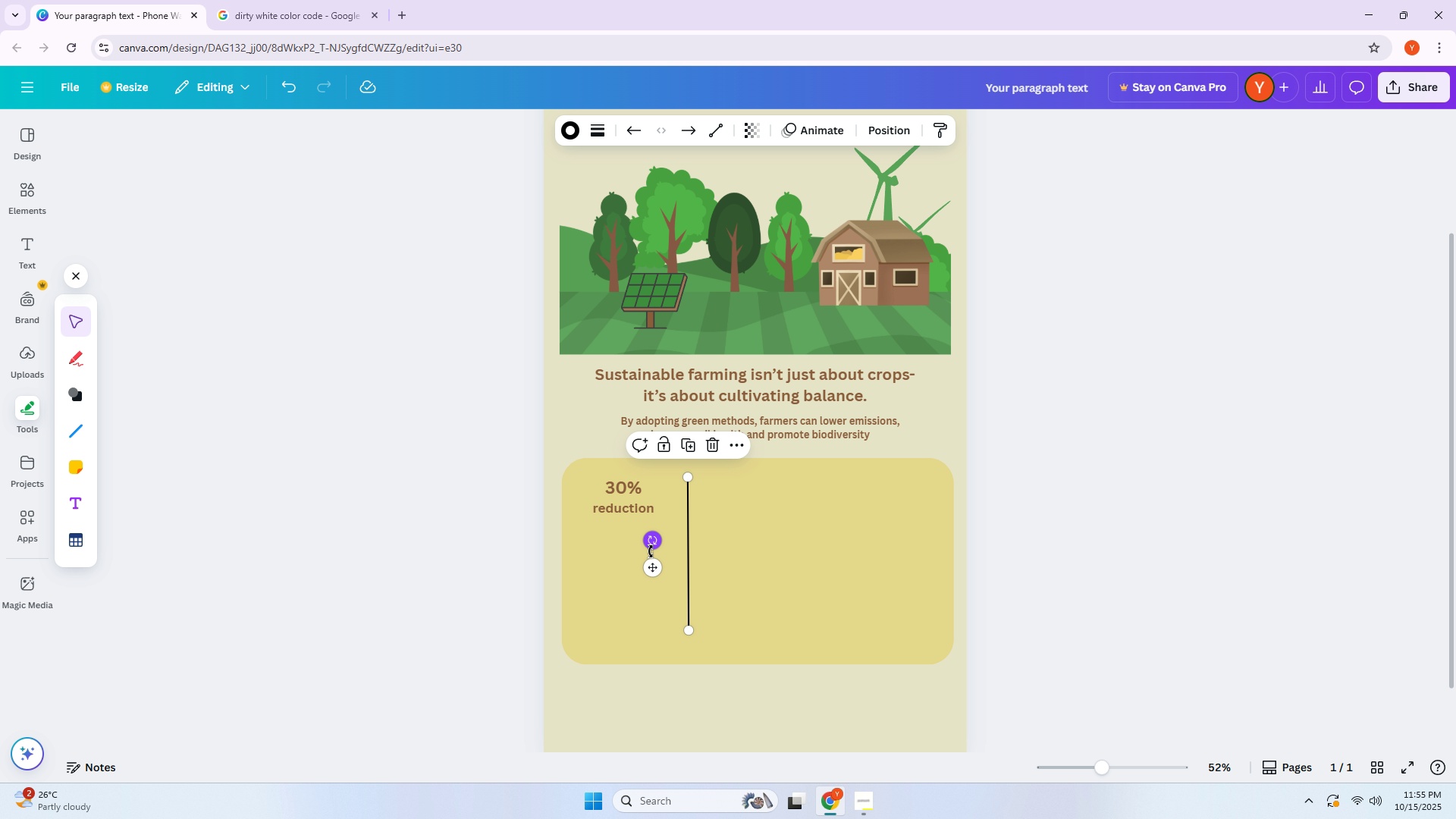 
left_click_drag(start_coordinate=[653, 565], to_coordinate=[648, 576])
 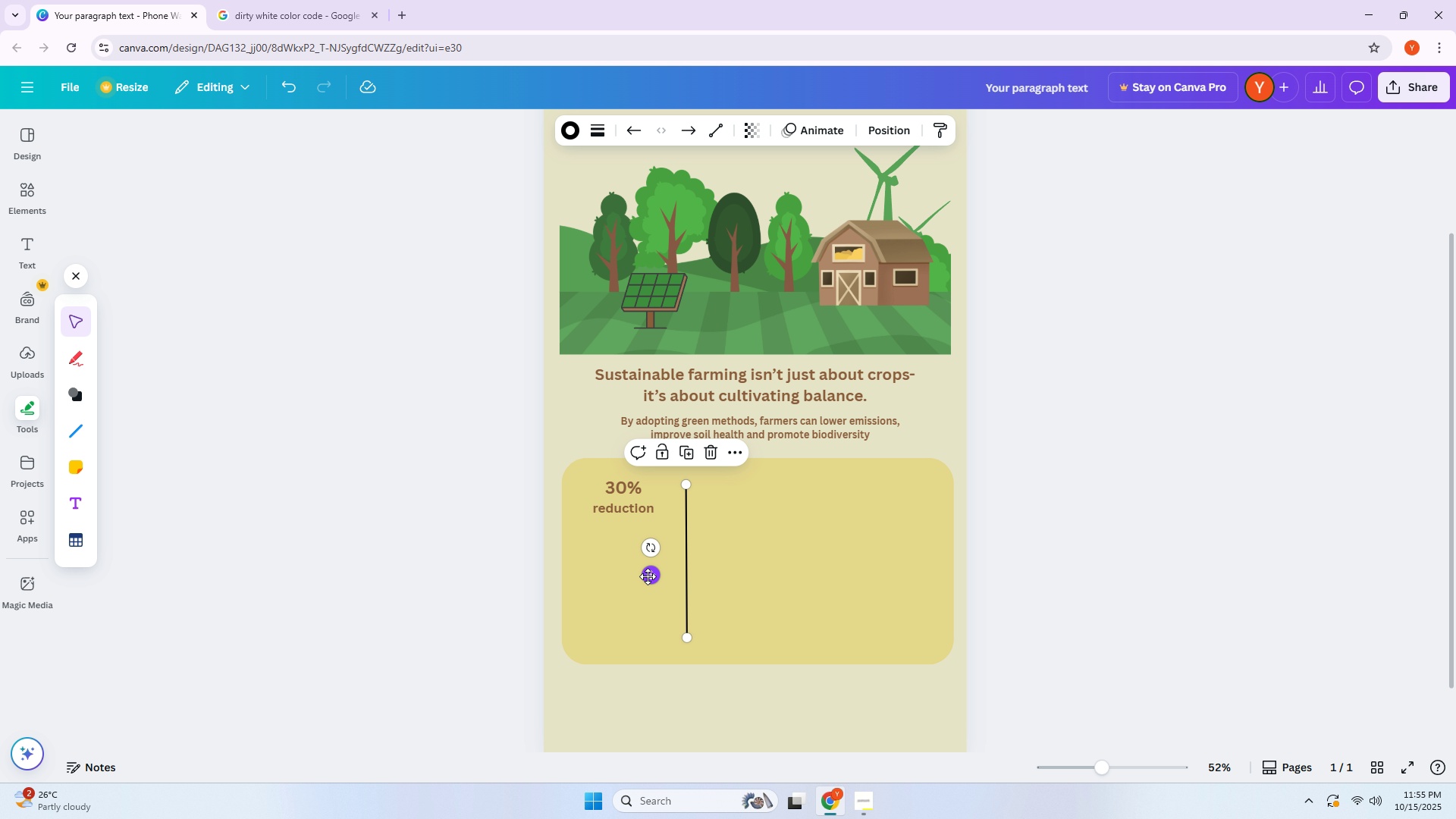 
left_click_drag(start_coordinate=[648, 576], to_coordinate=[633, 579])
 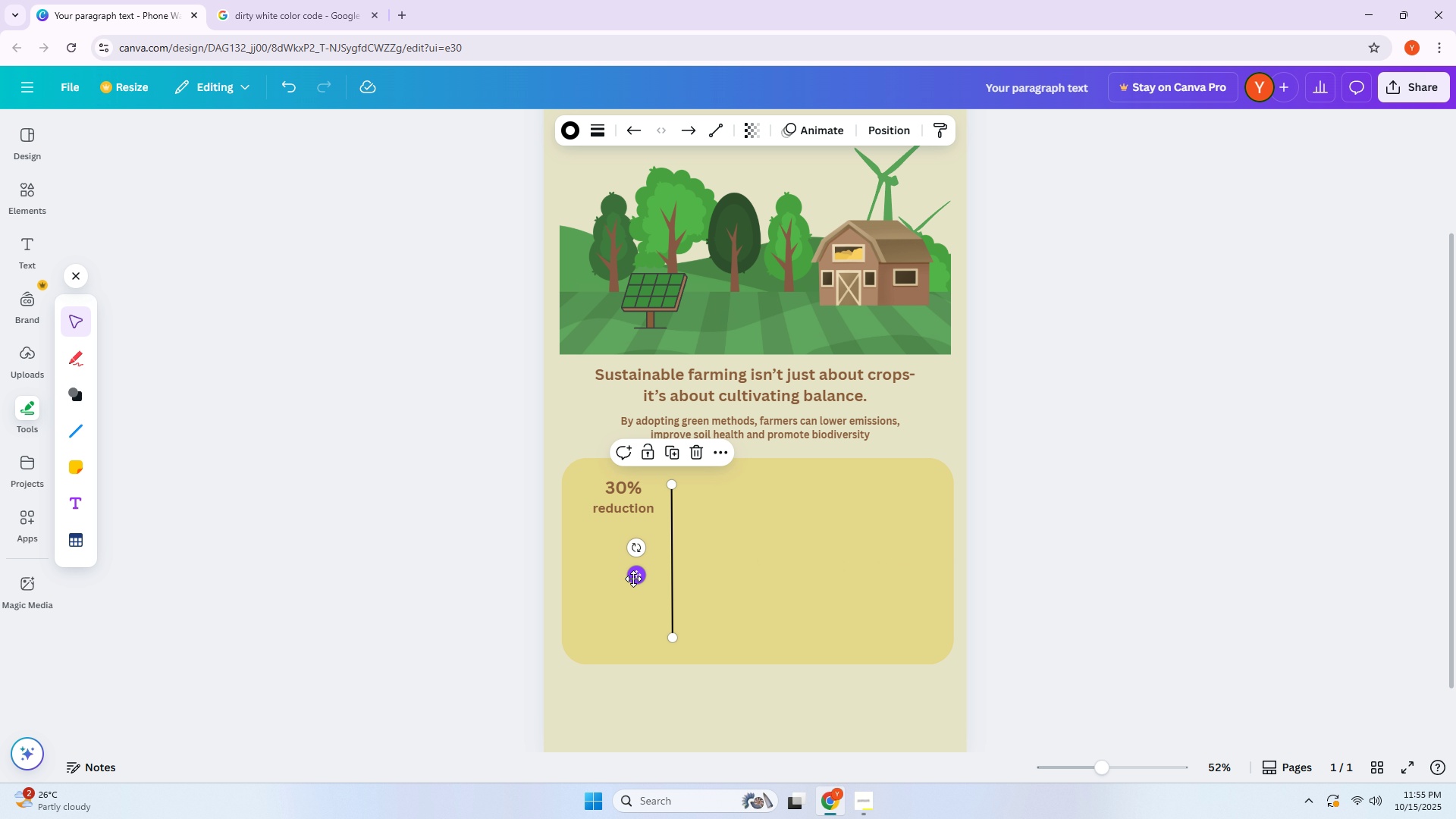 
hold_key(key=AltLeft, duration=1.5)
left_click_drag(start_coordinate=[633, 579], to_coordinate=[805, 577])
 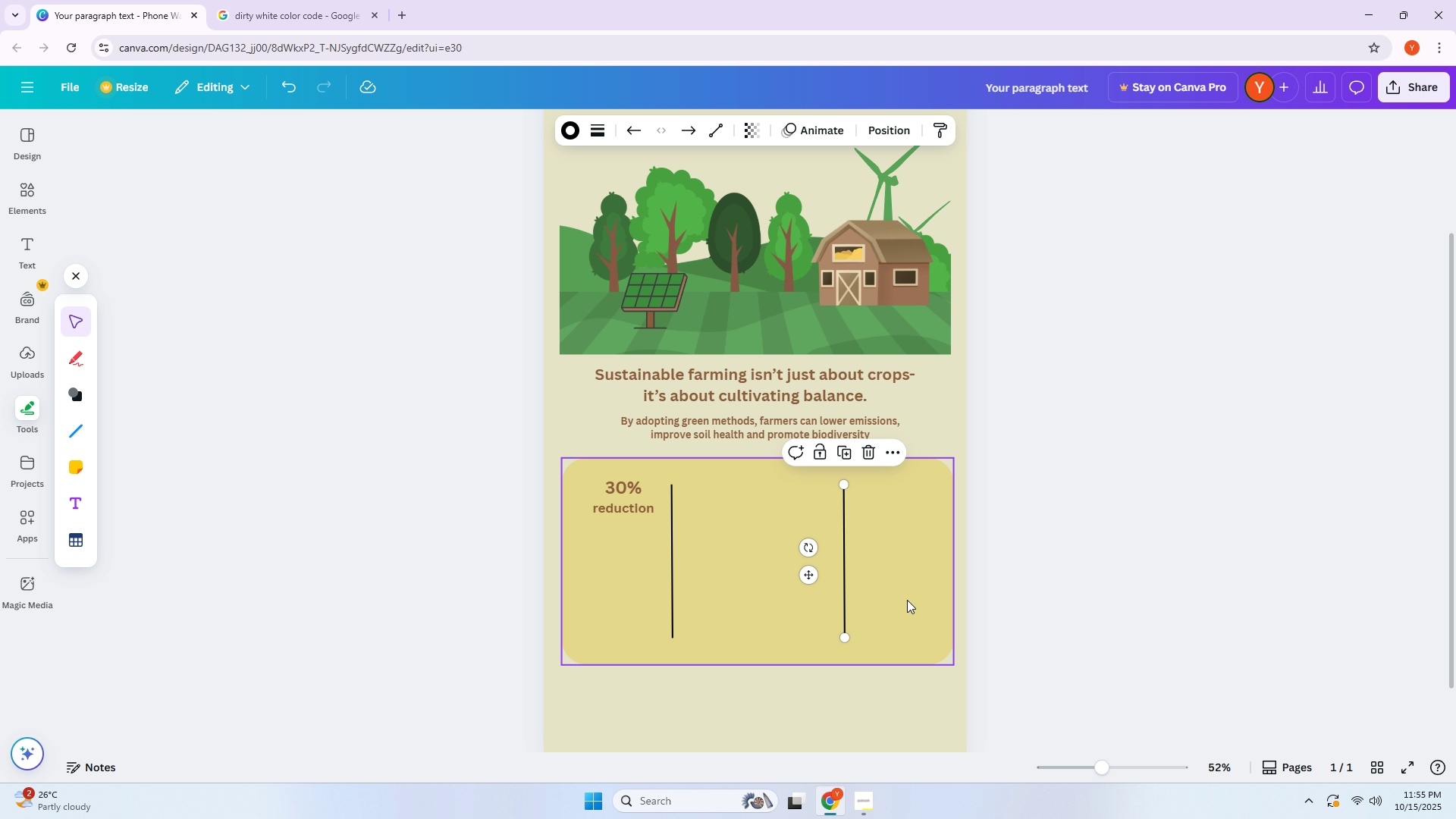 
hold_key(key=AltLeft, duration=1.39)
 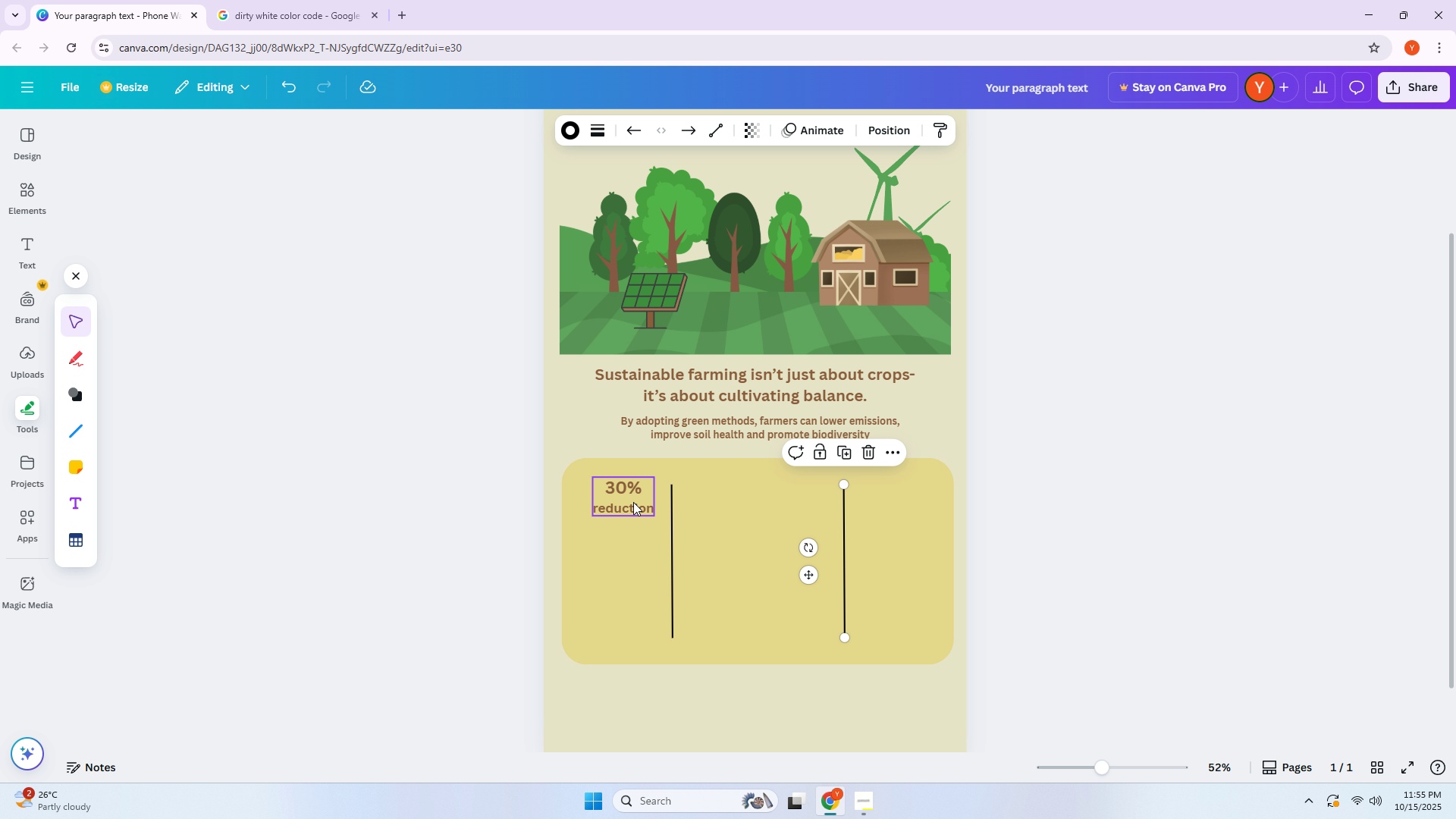 
left_click([633, 502])
 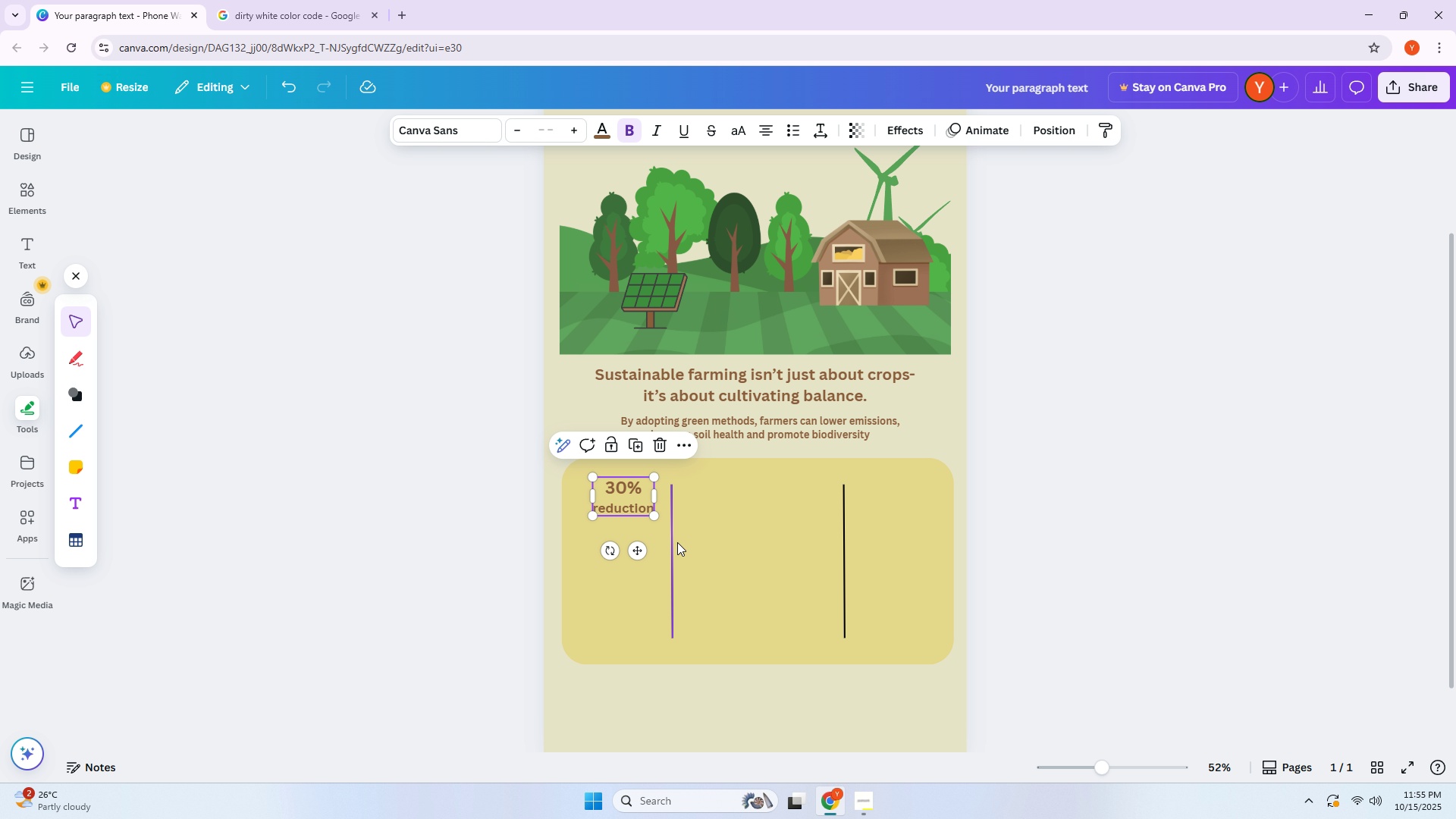 
left_click_drag(start_coordinate=[673, 542], to_coordinate=[690, 542])
 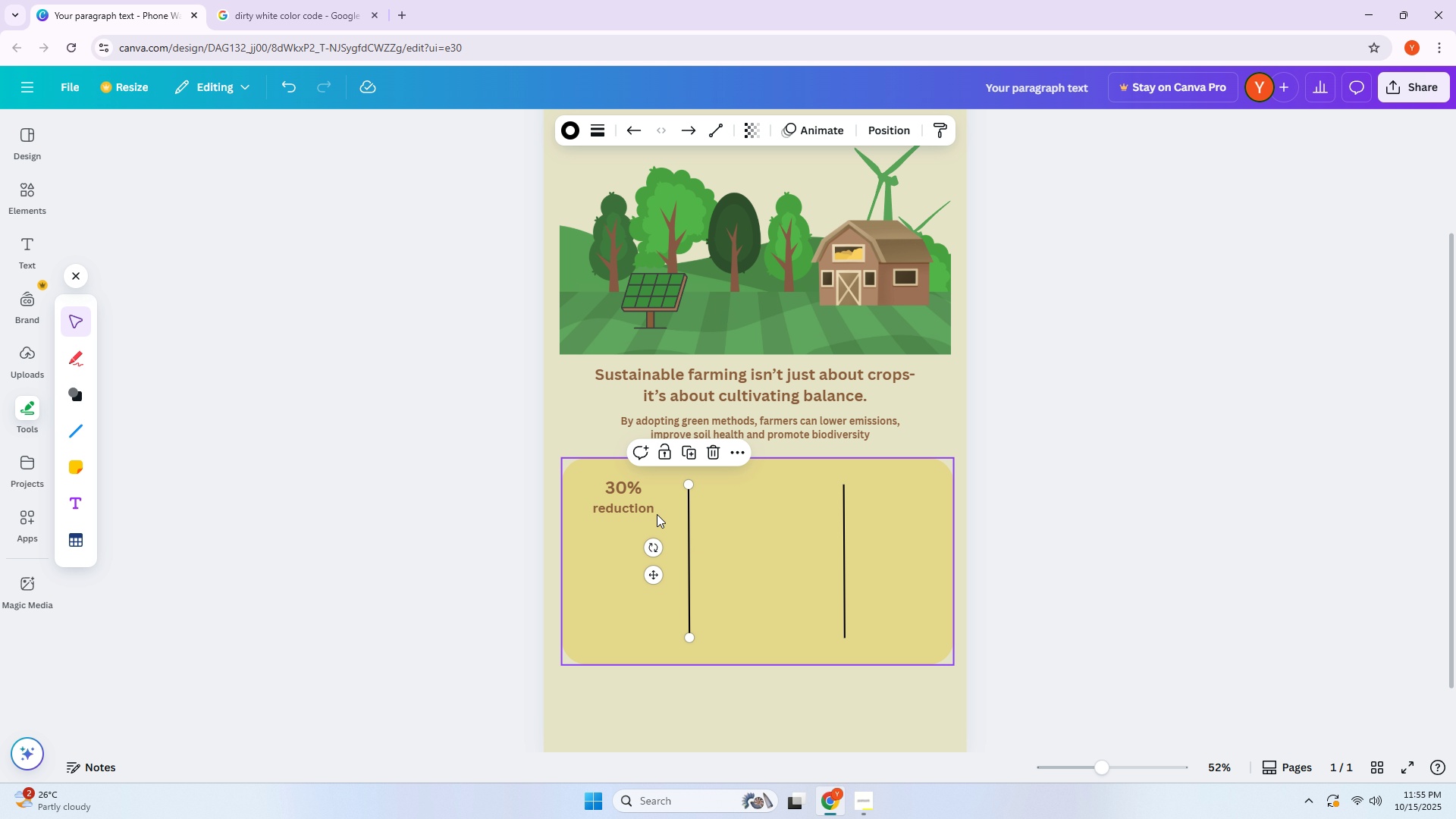 
left_click([656, 514])
 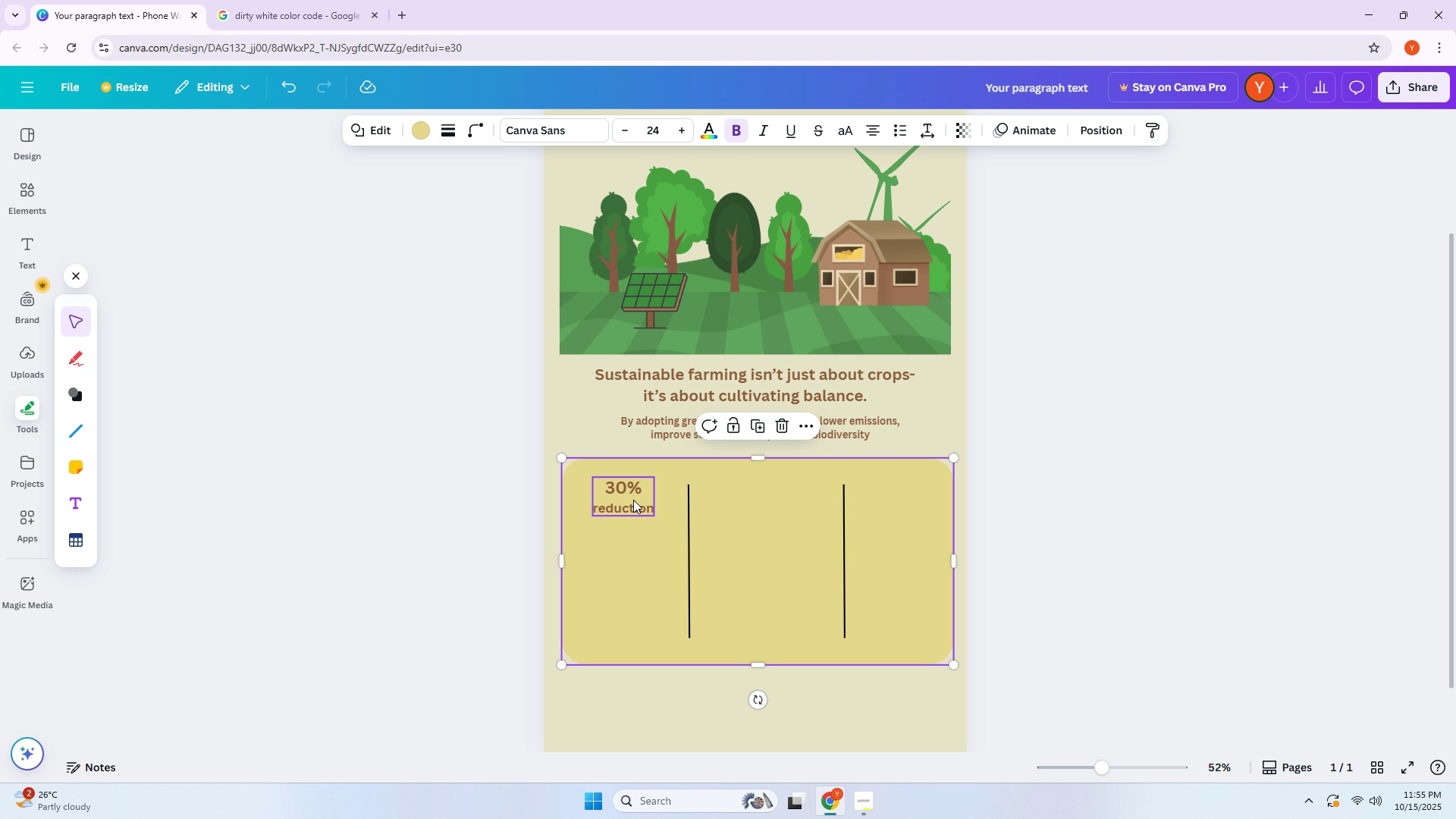 
left_click_drag(start_coordinate=[633, 500], to_coordinate=[626, 501])
 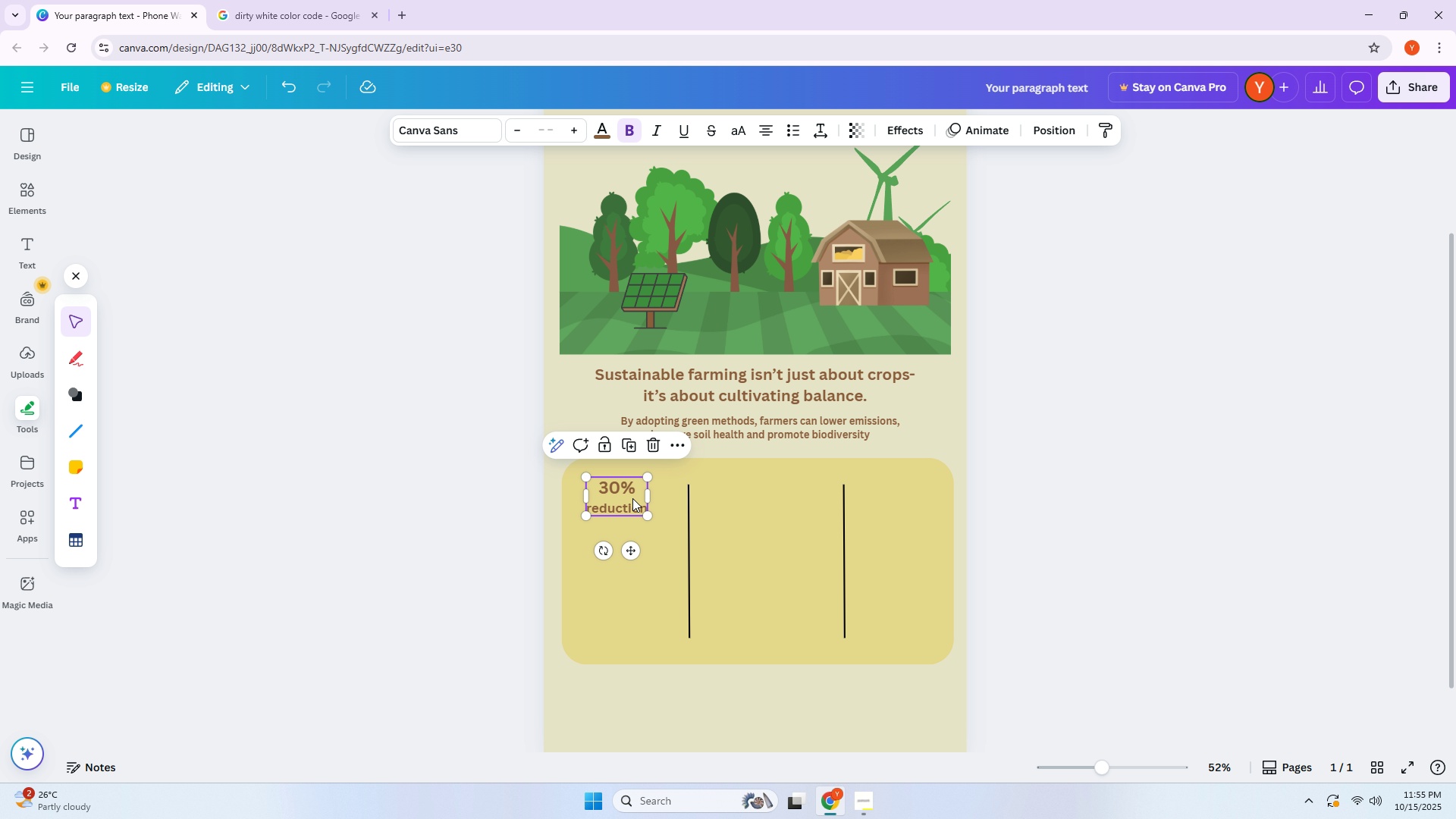 
double_click([630, 495])
 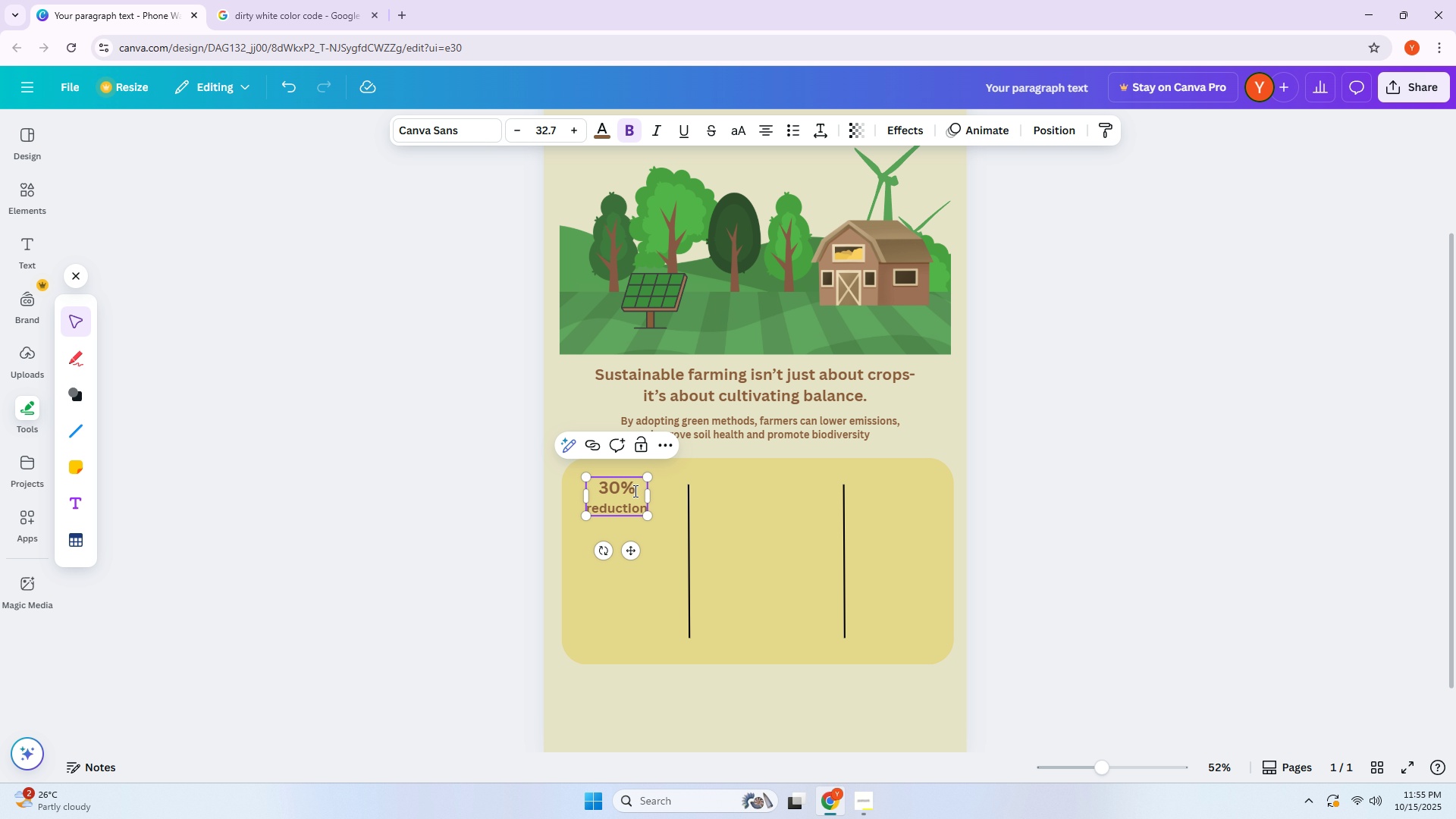 
left_click_drag(start_coordinate=[636, 491], to_coordinate=[594, 492])
 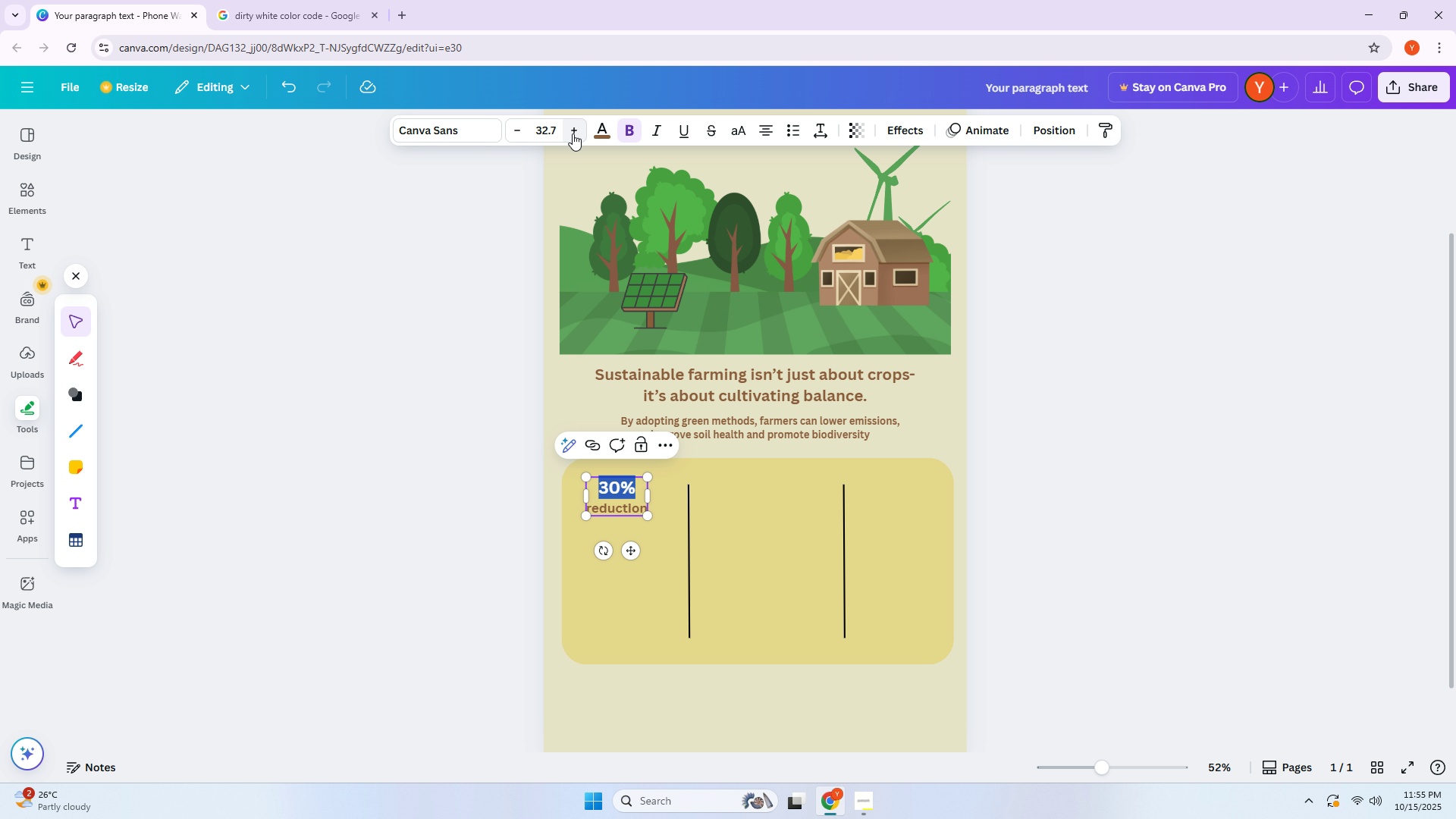 
double_click([579, 136])
 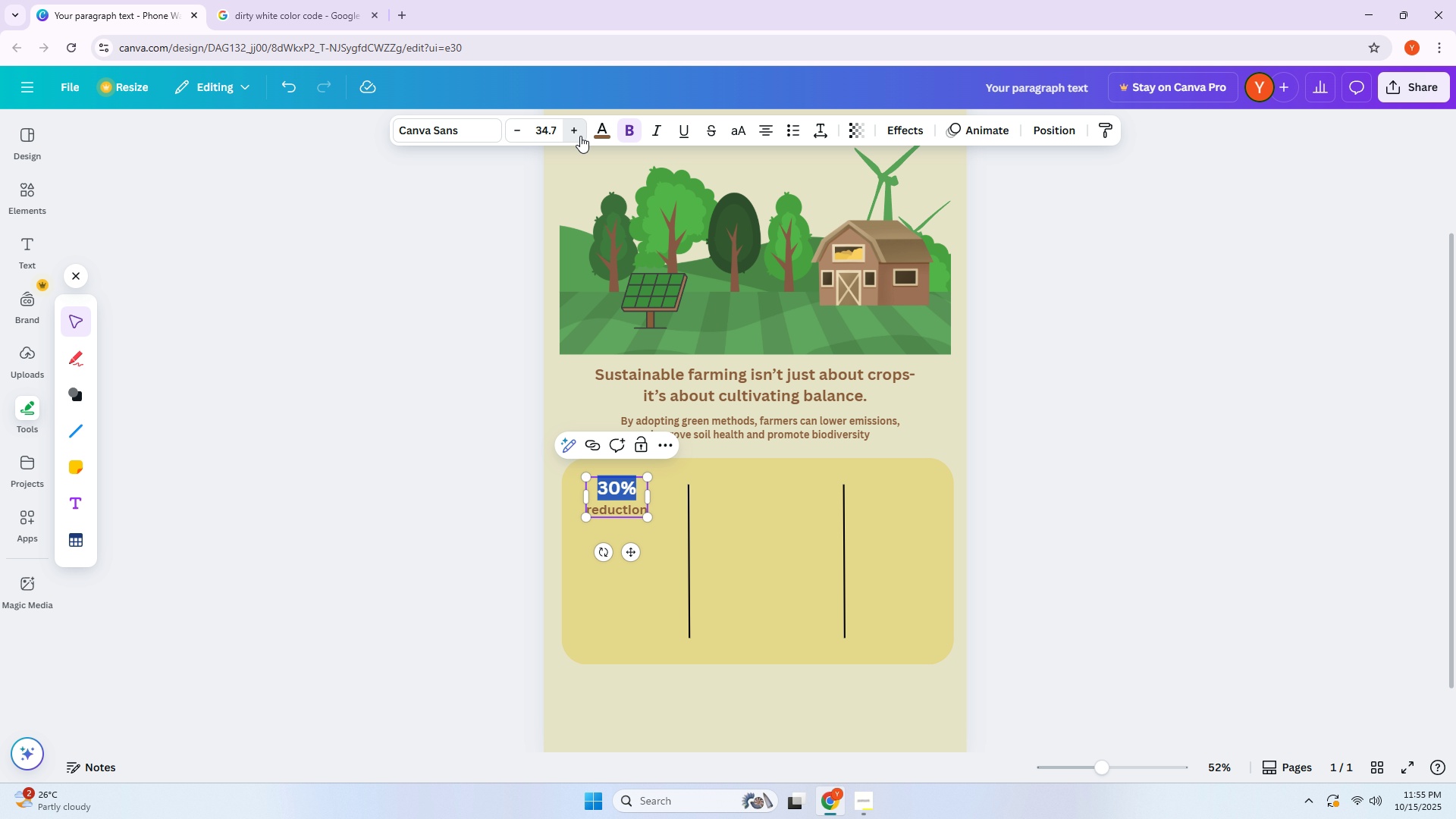 
triple_click([580, 136])
 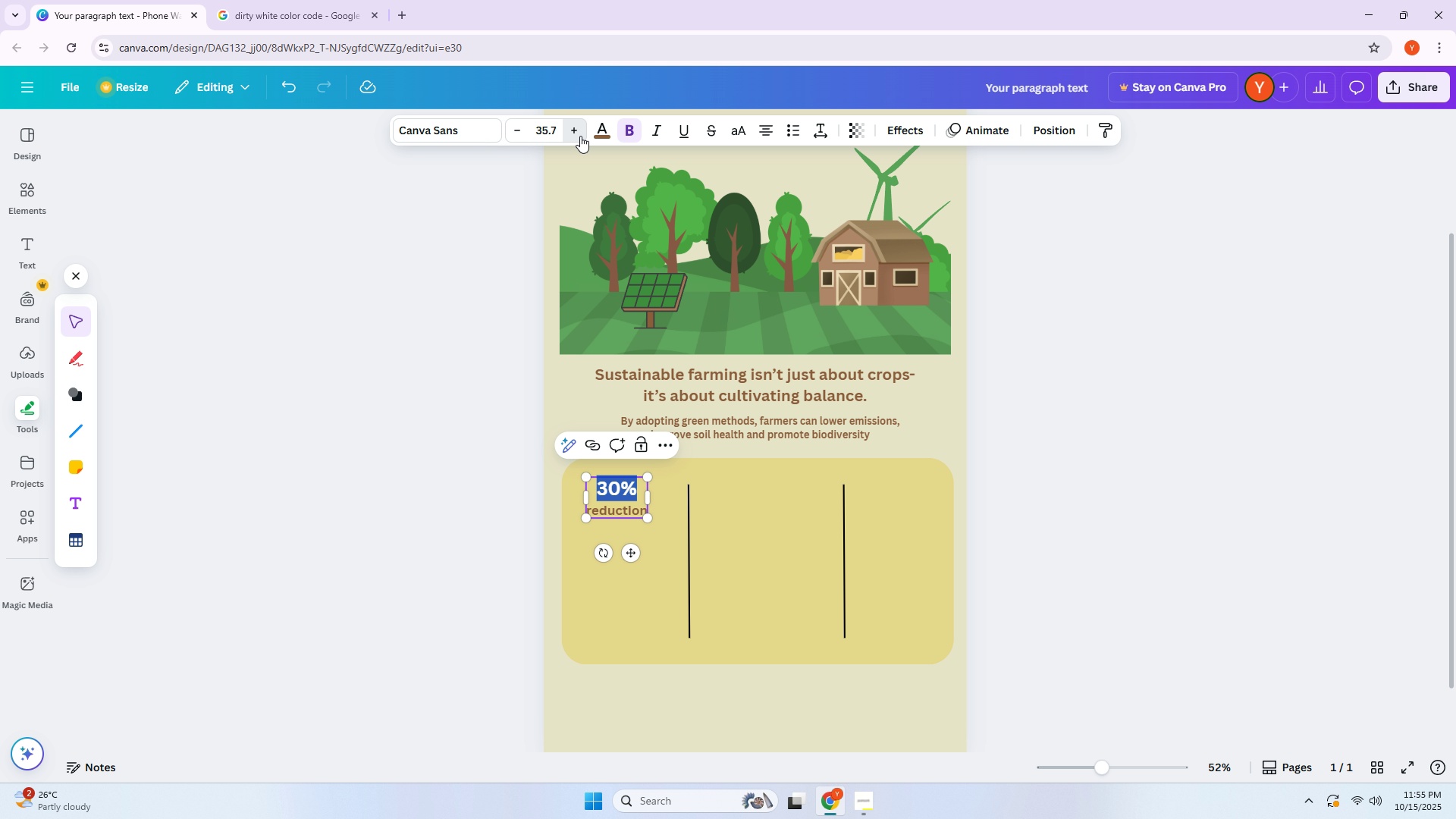 
triple_click([580, 136])
 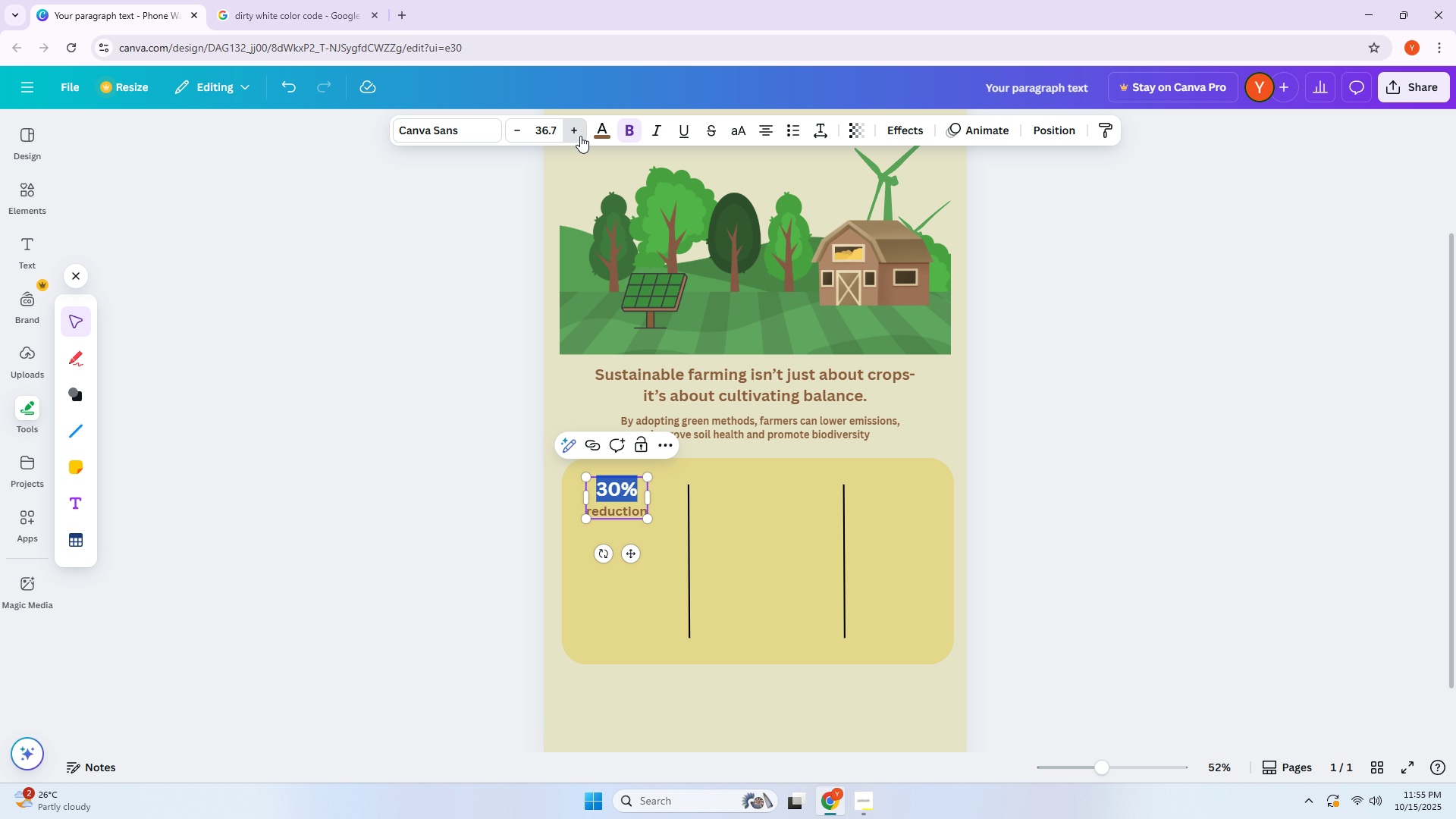 
triple_click([580, 136])
 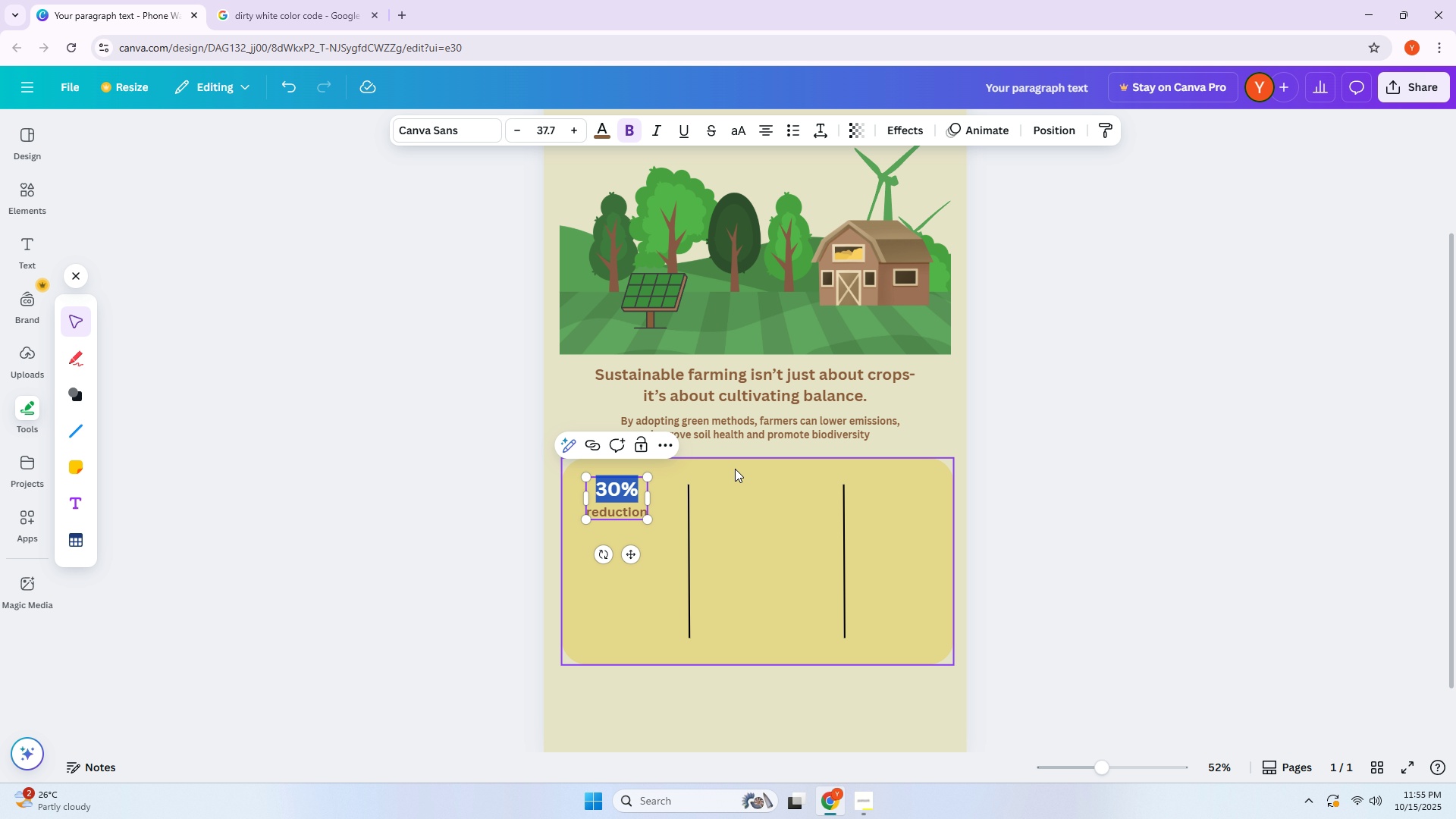 
left_click([724, 513])
 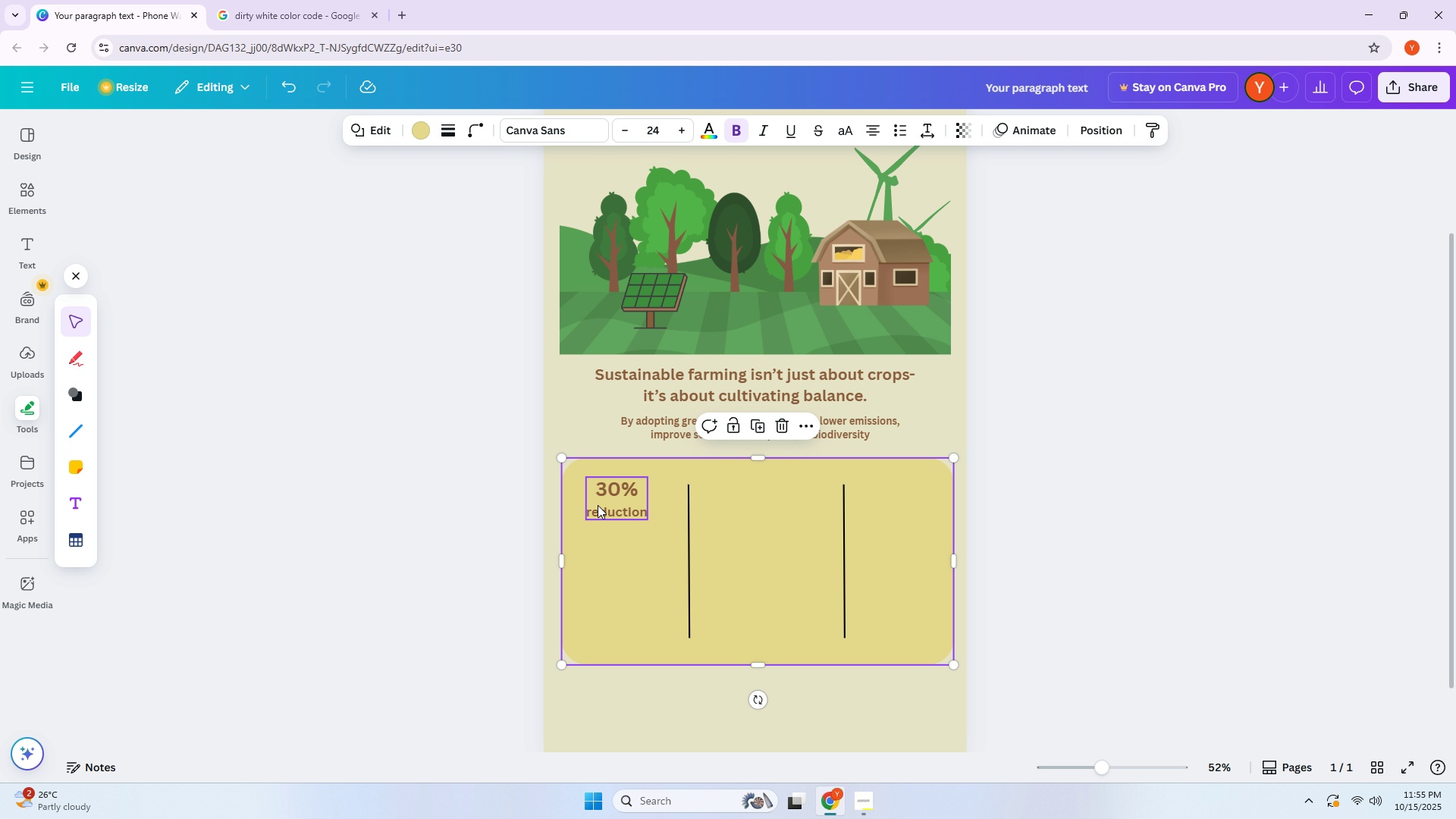 
left_click_drag(start_coordinate=[597, 500], to_coordinate=[618, 506])
 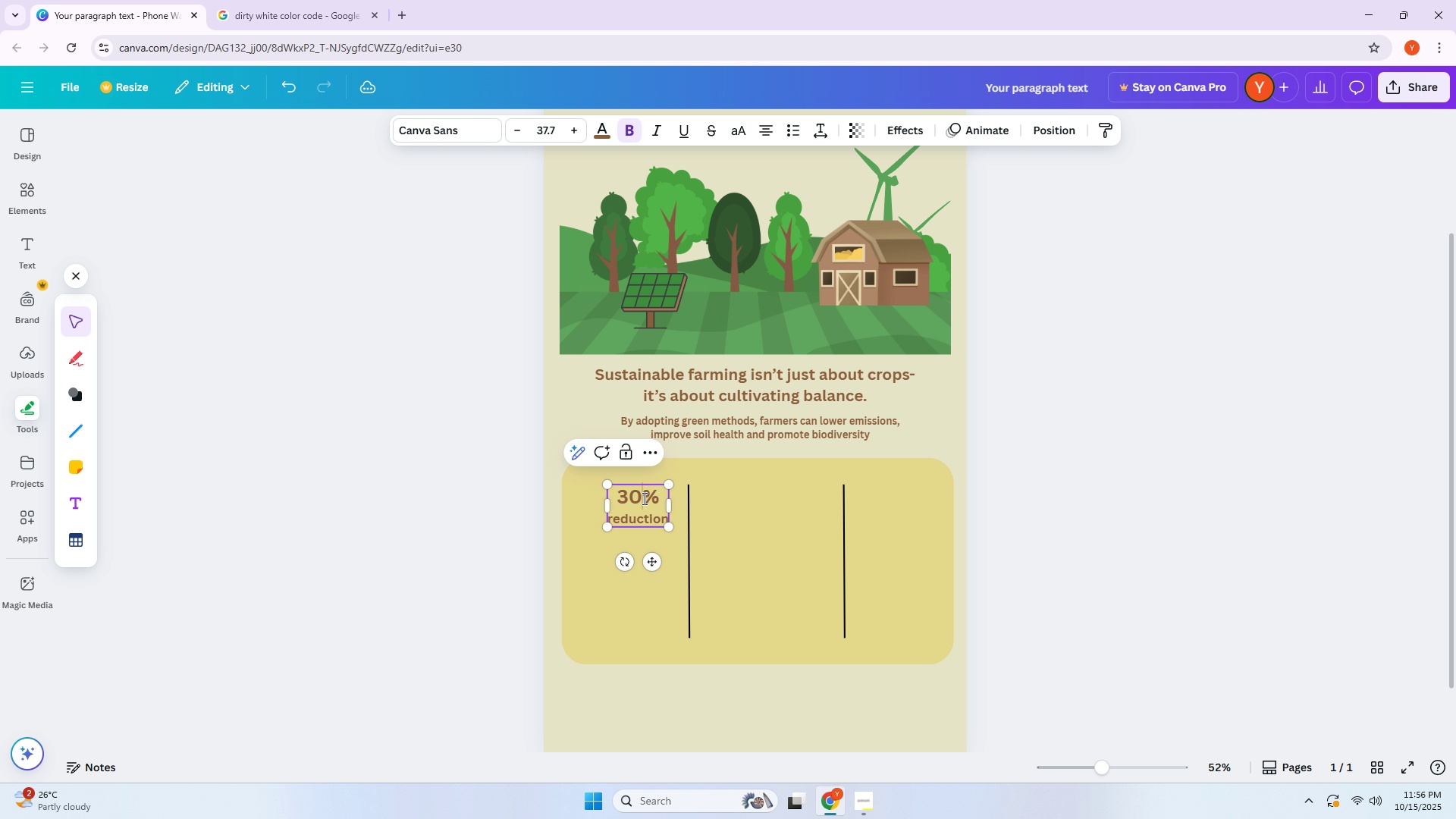 
double_click([643, 498])
 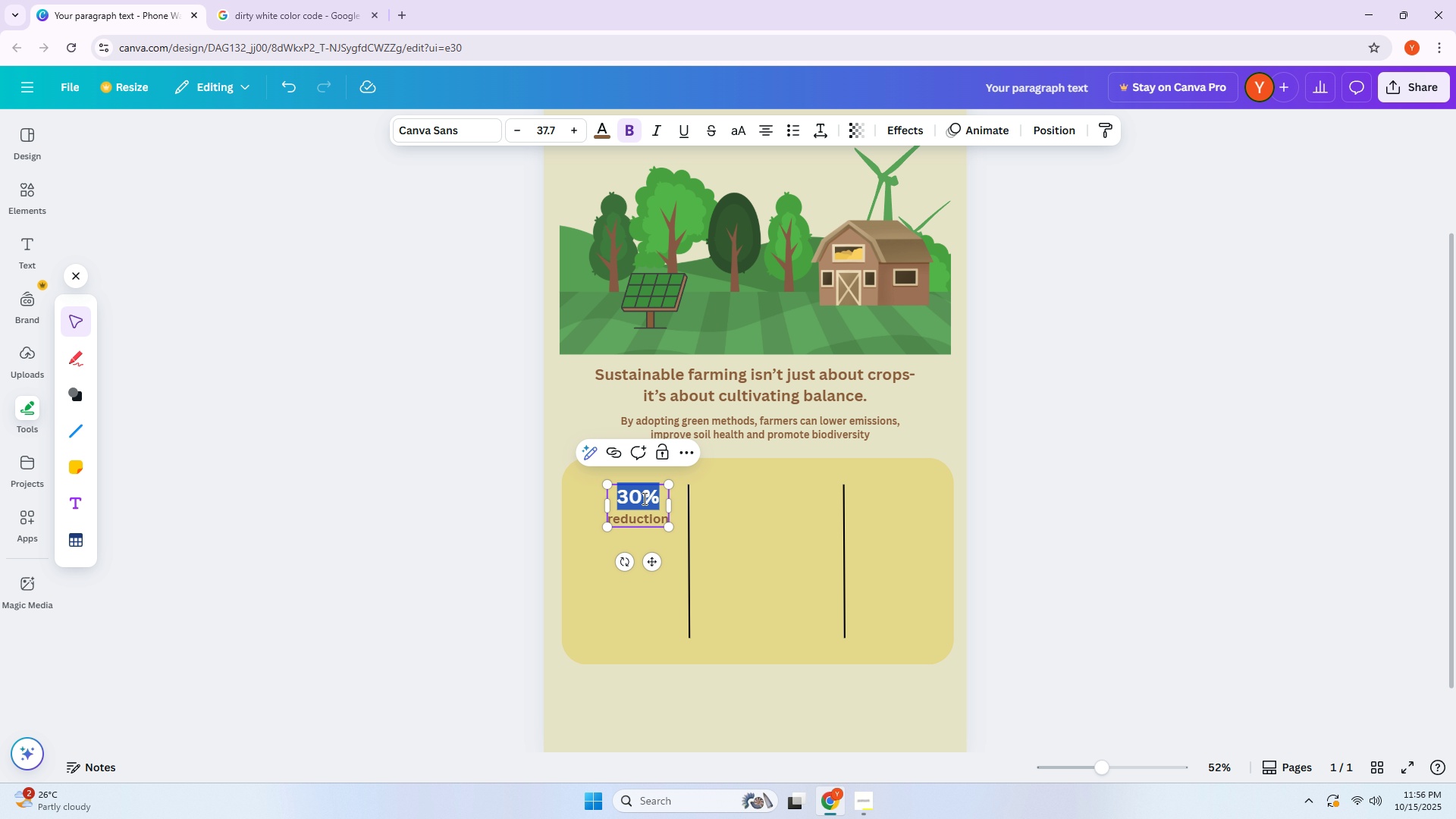 
triple_click([643, 498])
 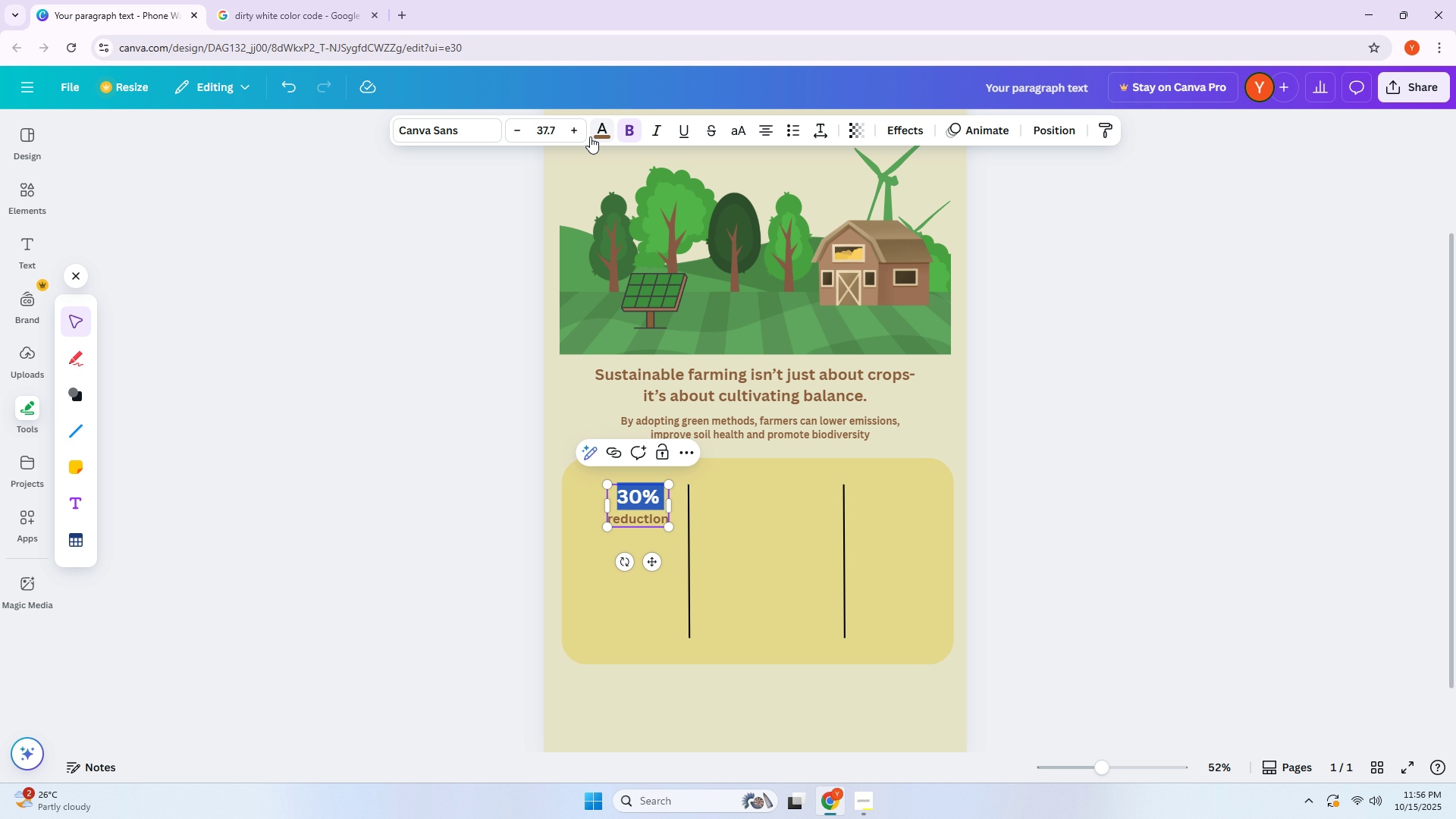 
double_click([582, 131])
 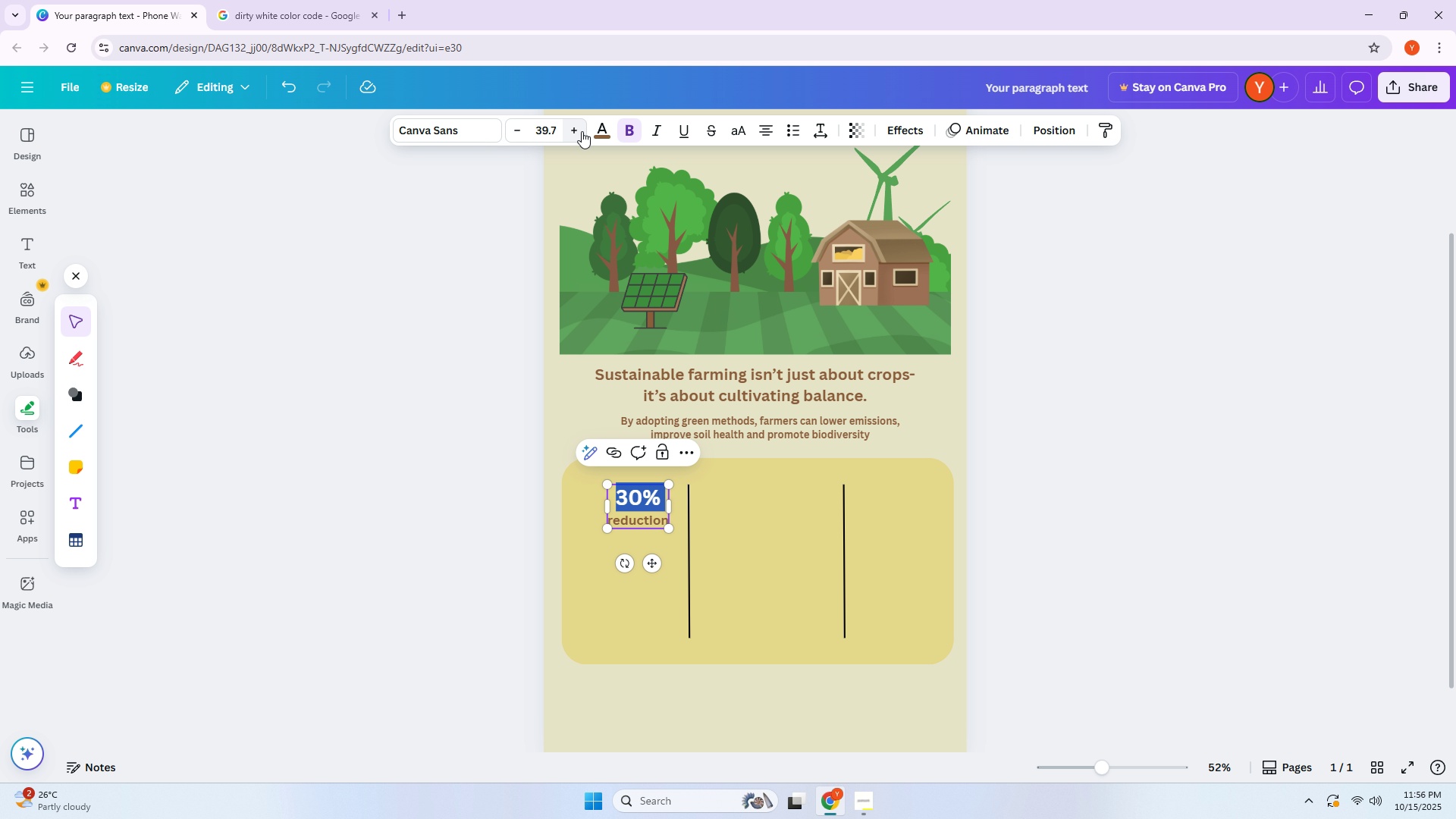 
left_click([582, 131])
 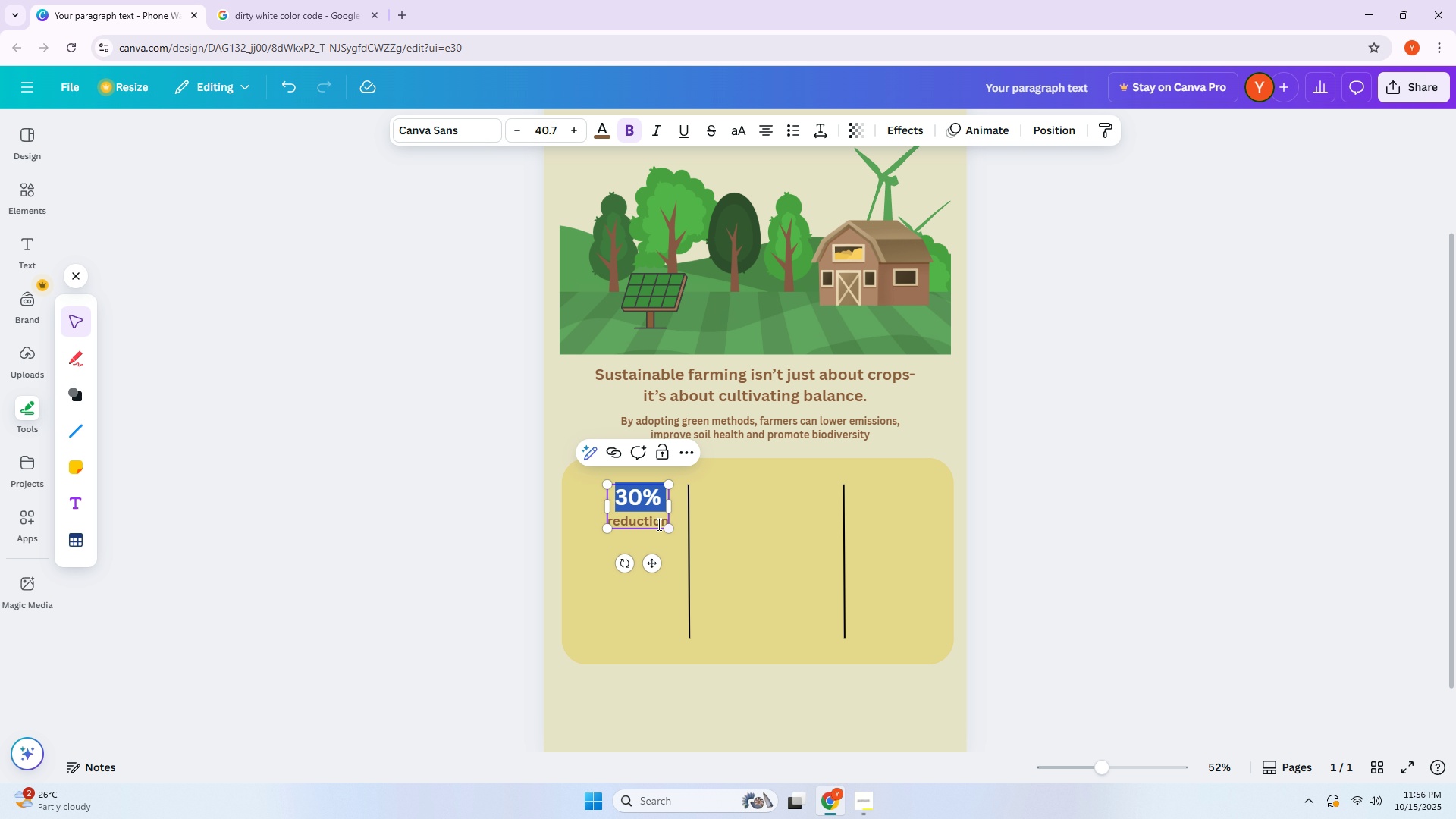 
left_click_drag(start_coordinate=[651, 516], to_coordinate=[651, 509])
 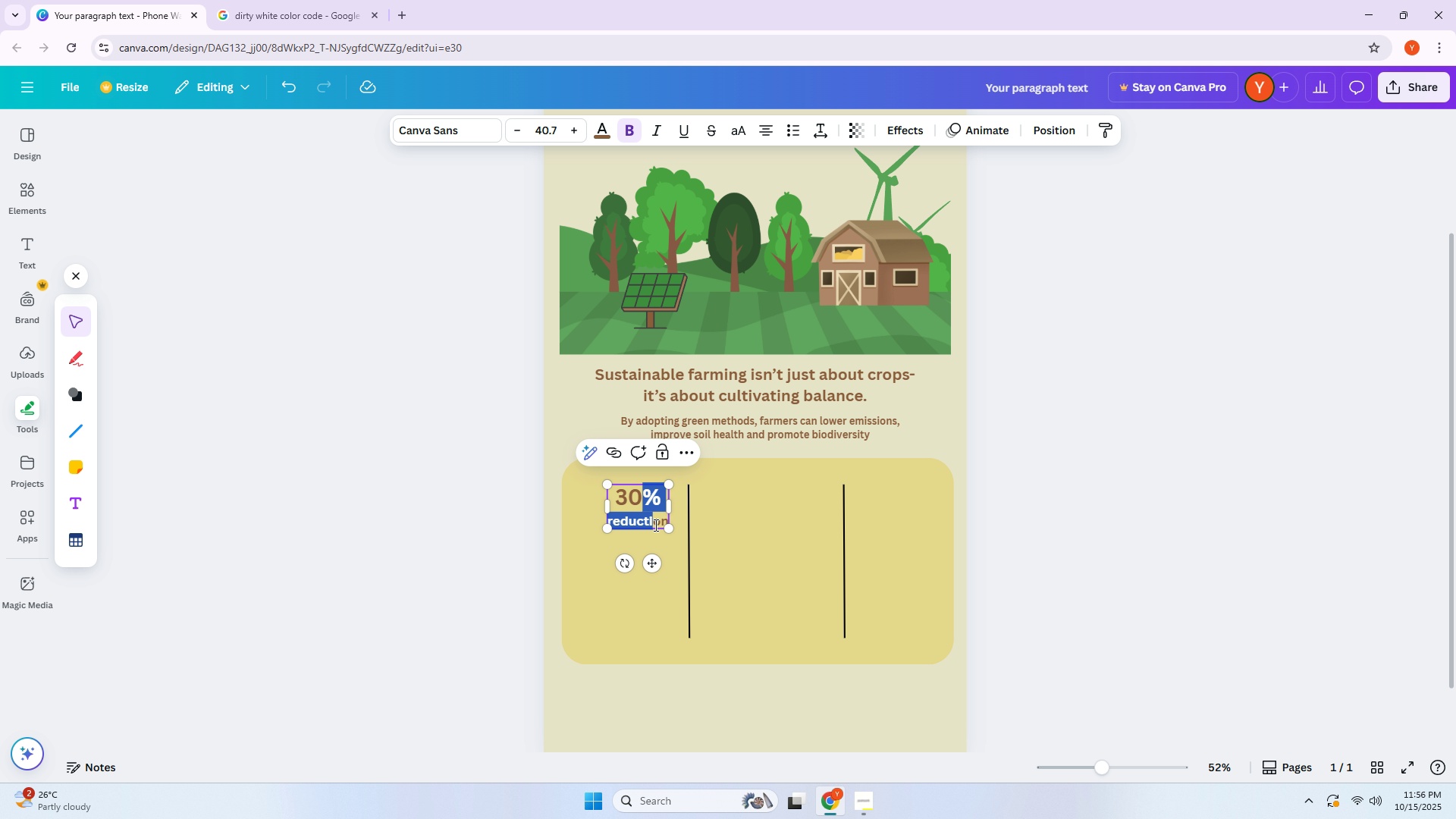 
left_click([654, 525])
 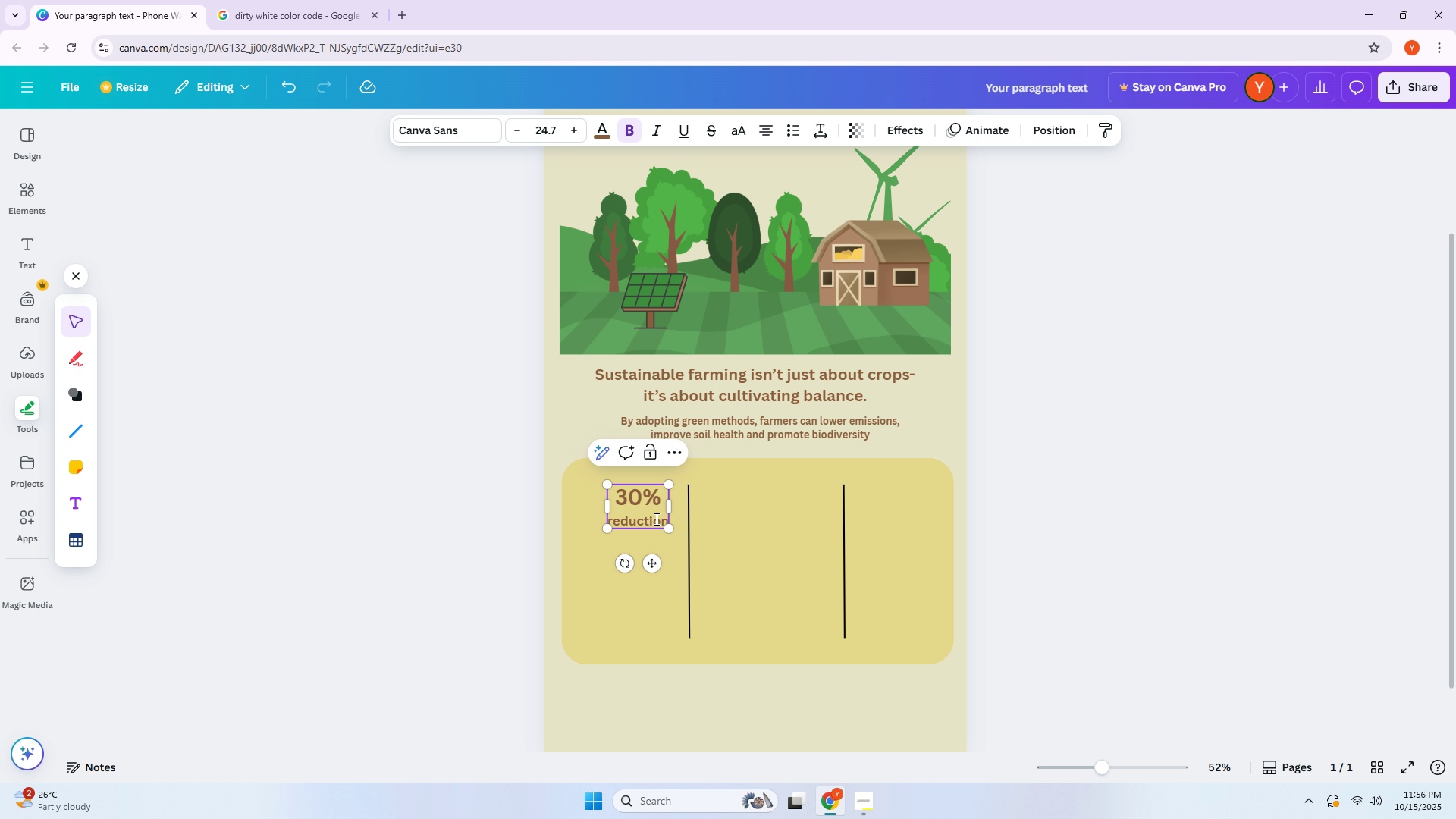 
left_click([627, 576])
 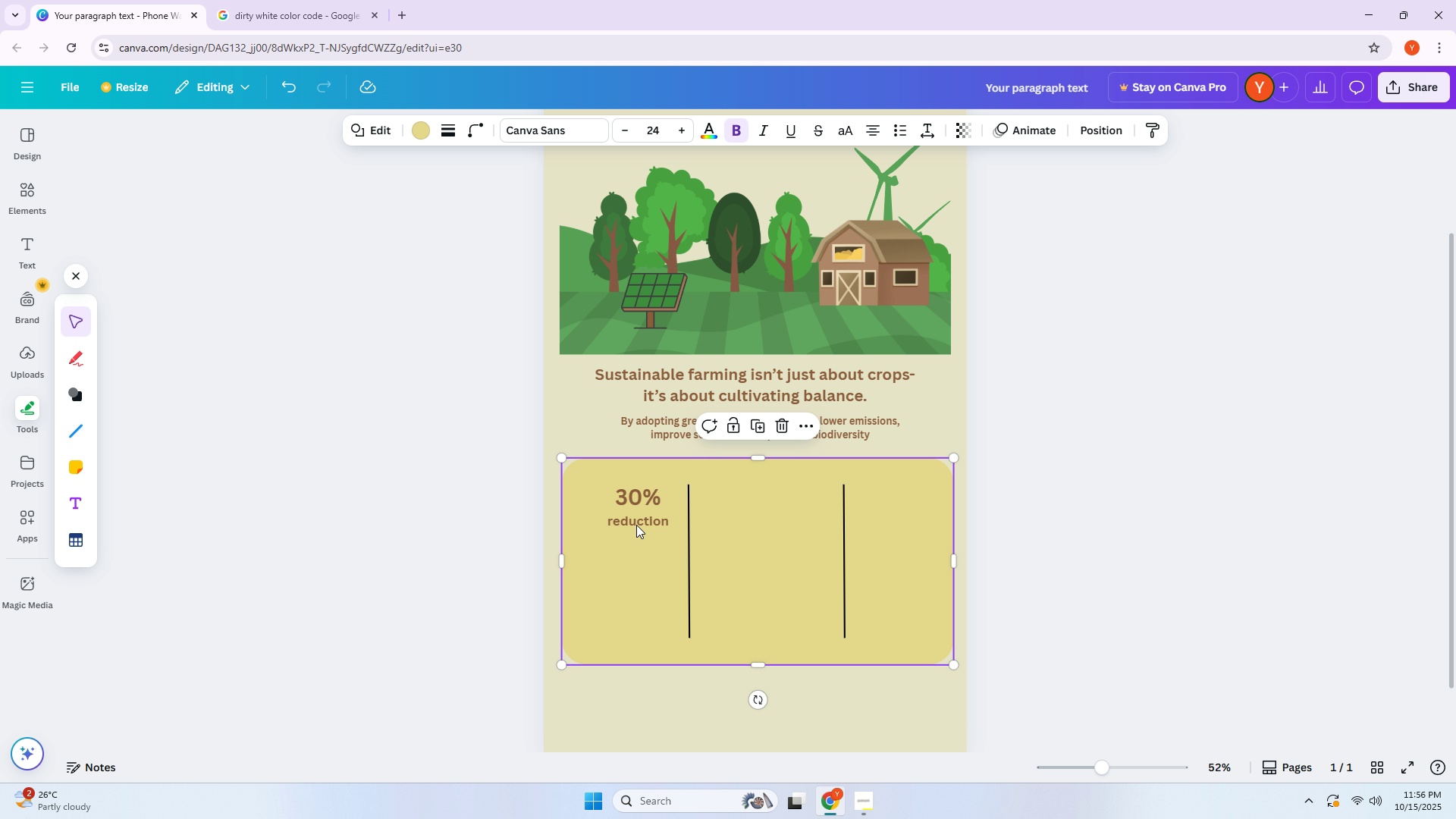 
left_click_drag(start_coordinate=[642, 502], to_coordinate=[649, 494])
 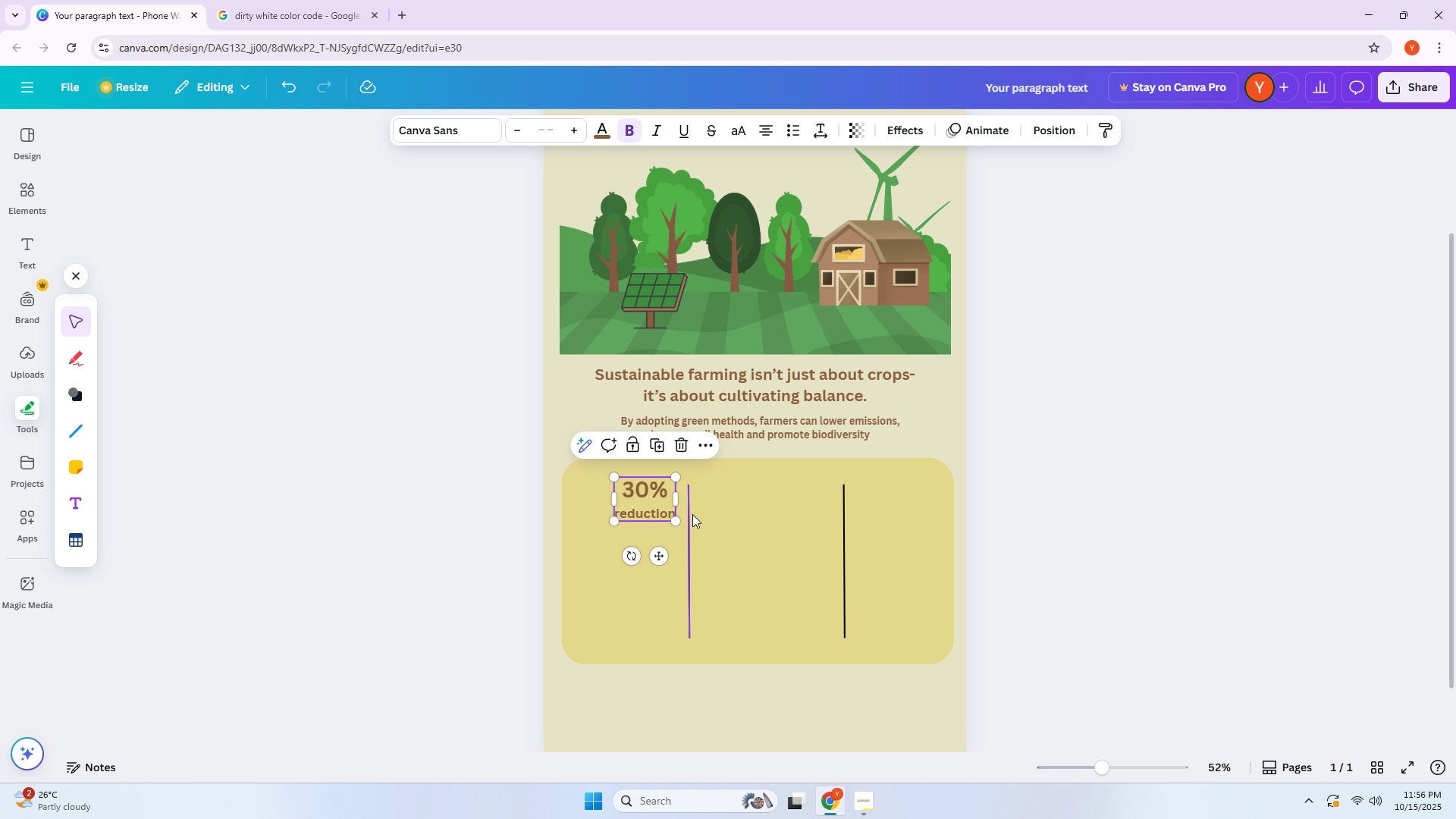 
left_click([691, 514])
 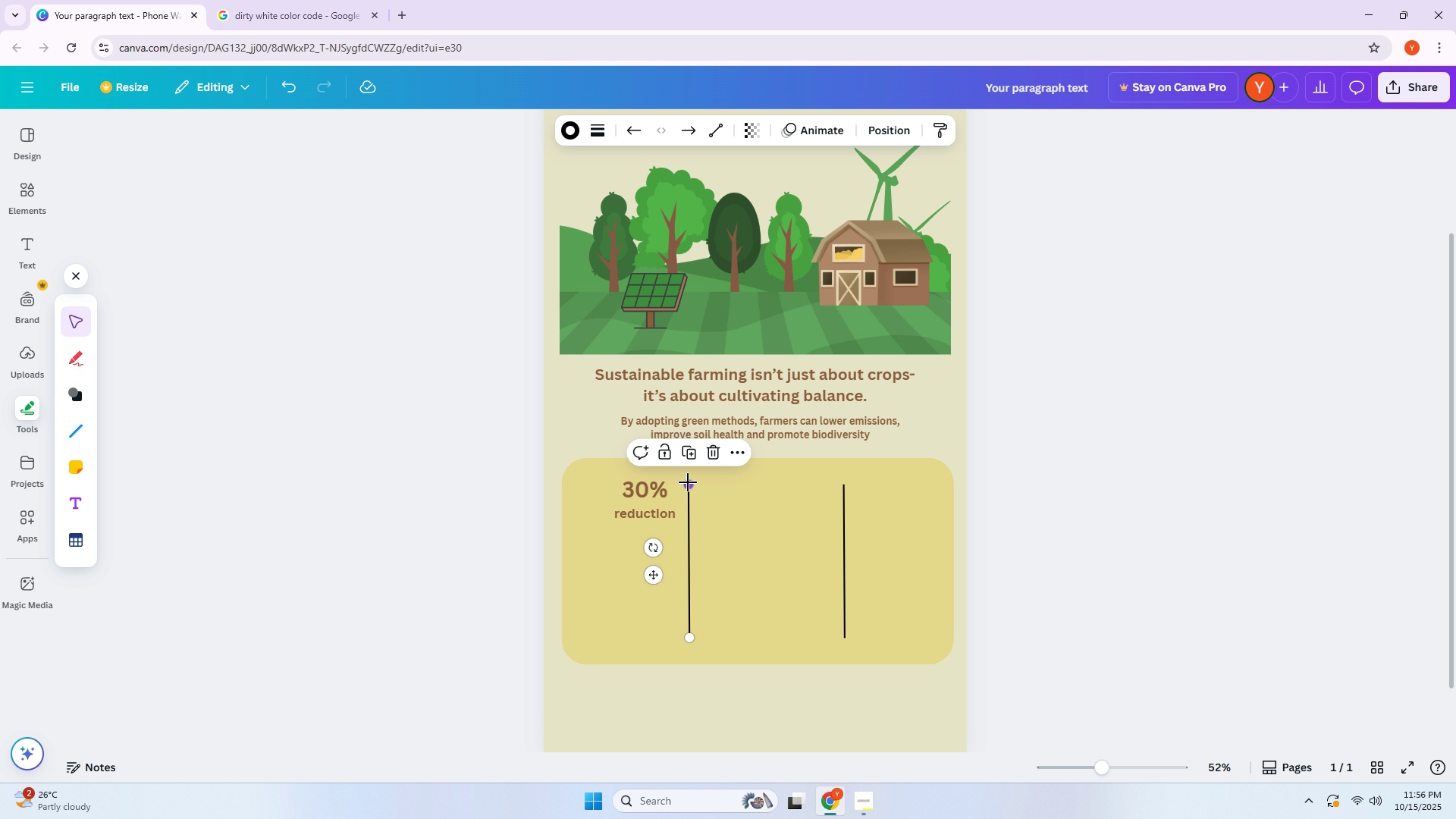 
left_click_drag(start_coordinate=[688, 482], to_coordinate=[692, 466])
 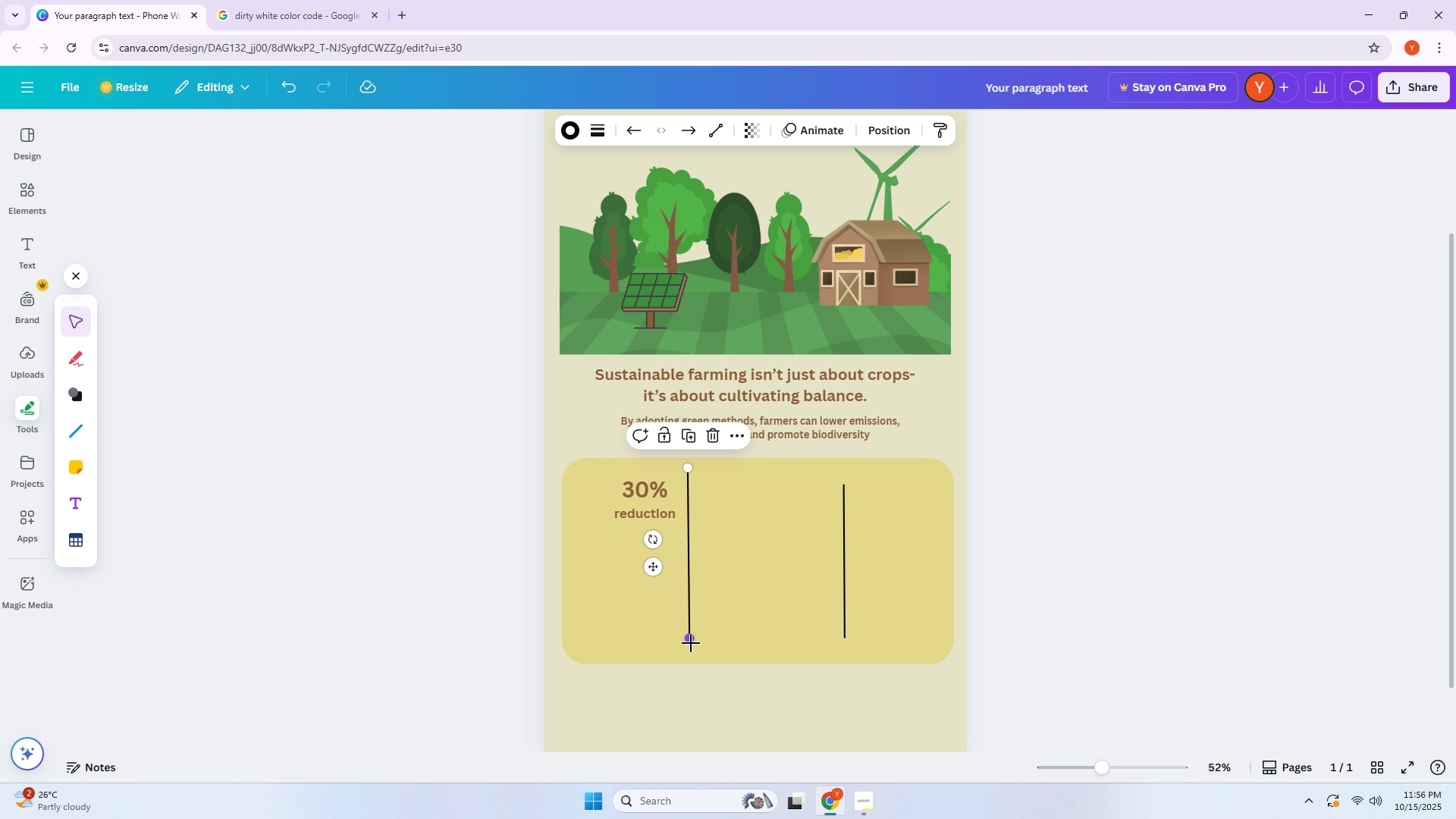 
left_click_drag(start_coordinate=[691, 639], to_coordinate=[689, 648])
 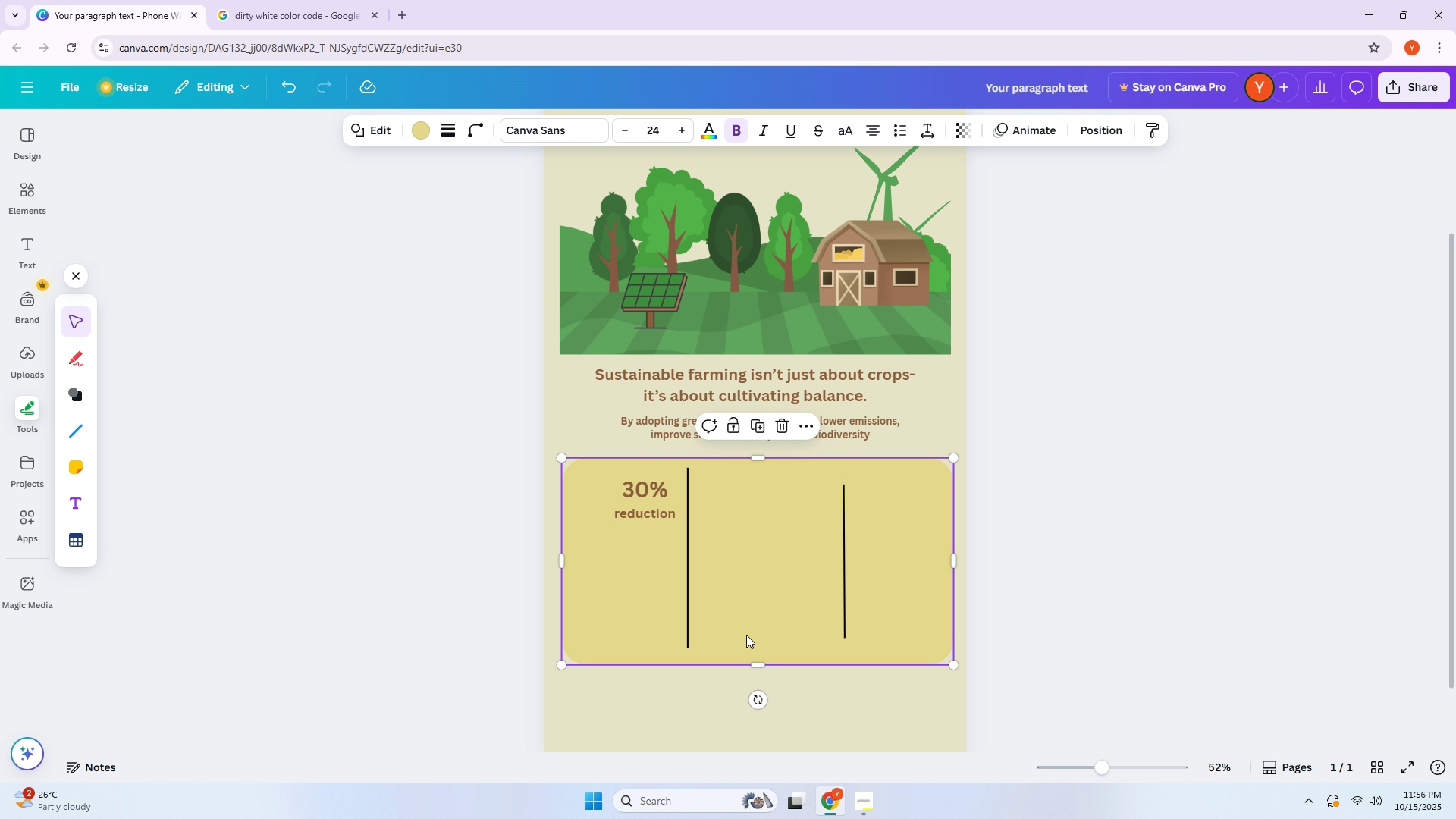 
left_click([746, 635])
 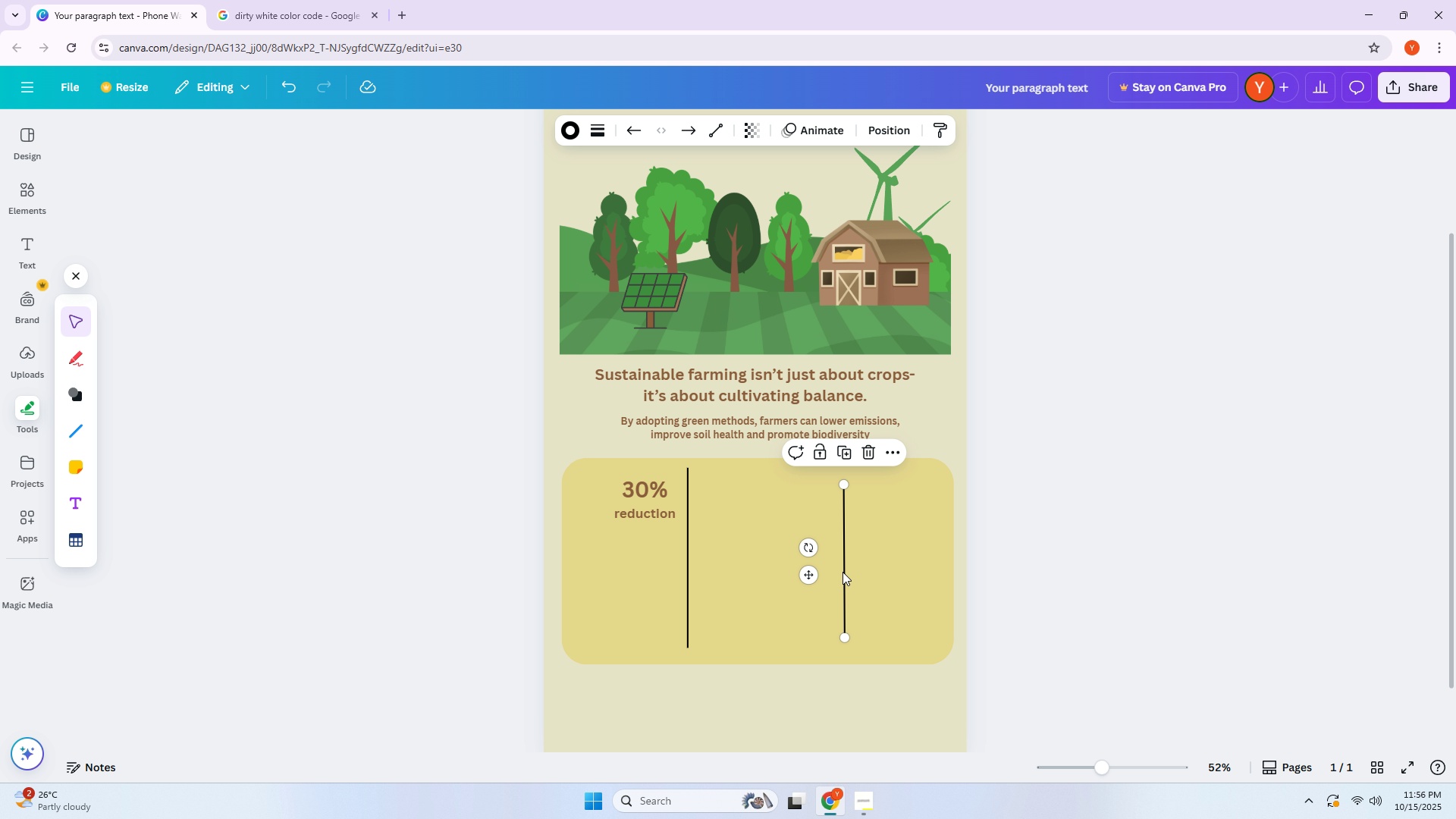 
key(Delete)
 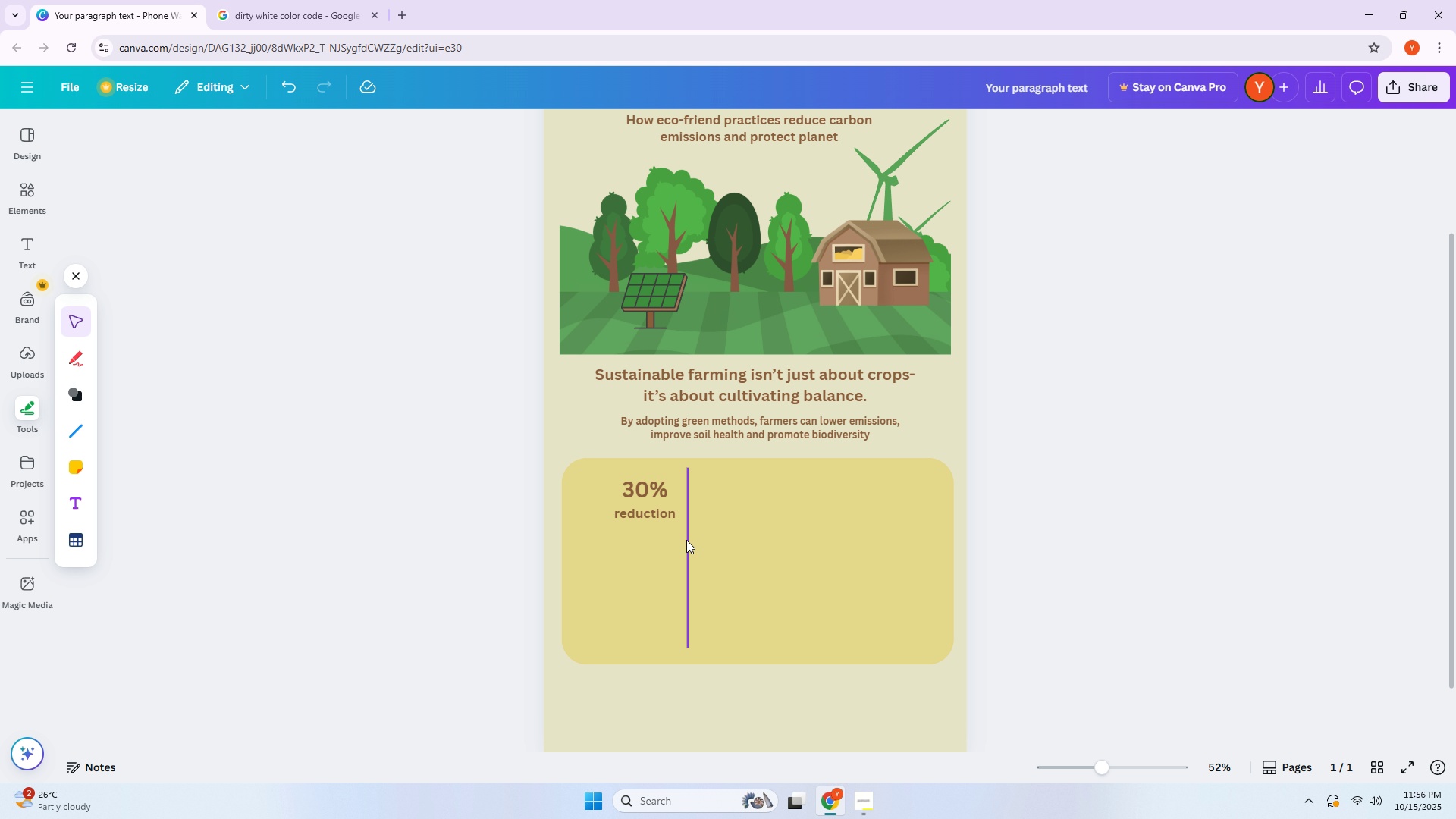 
hold_key(key=AltLeft, duration=1.53)
left_click_drag(start_coordinate=[686, 540], to_coordinate=[823, 544])
 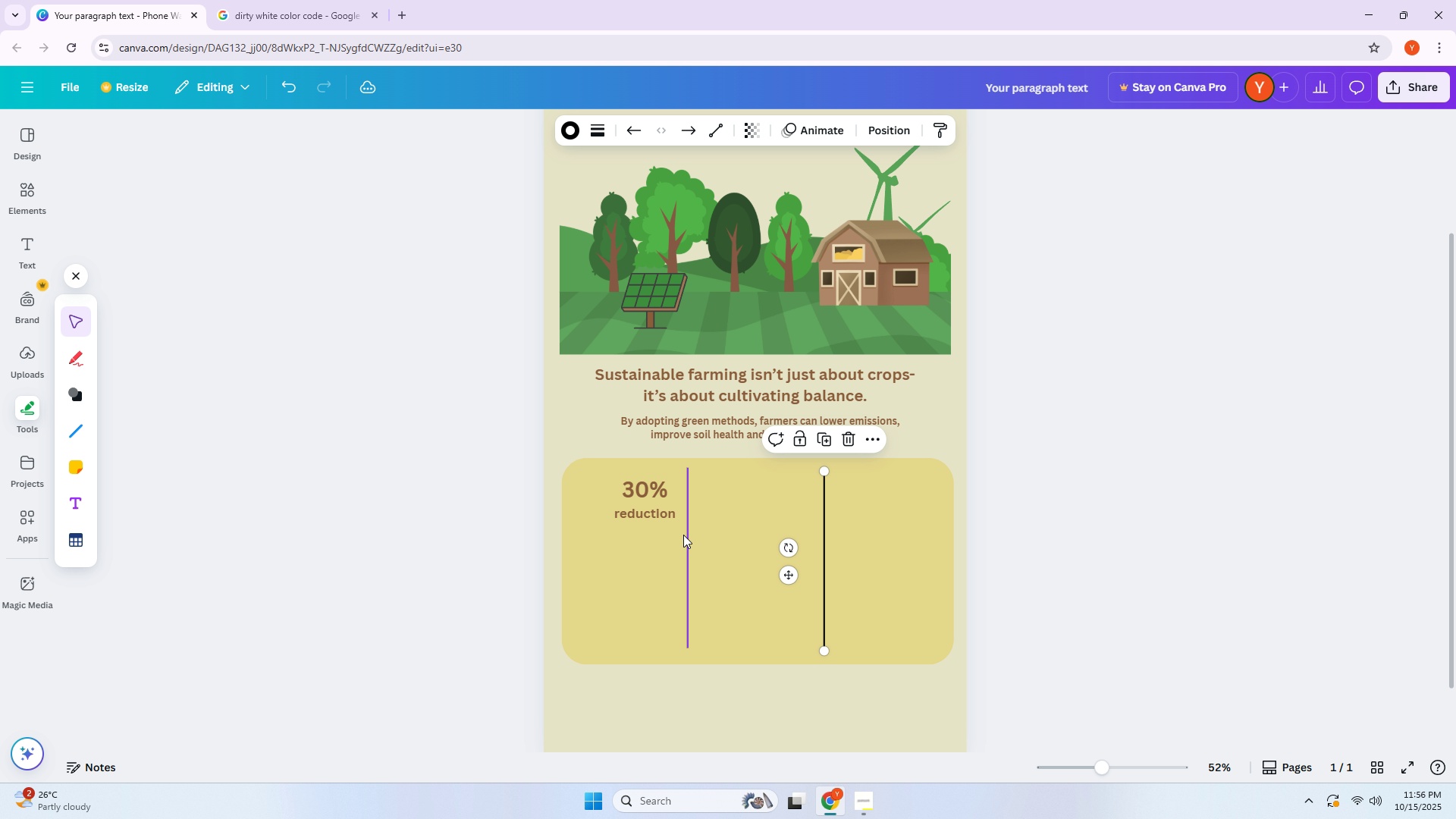 
hold_key(key=AltLeft, duration=0.97)
 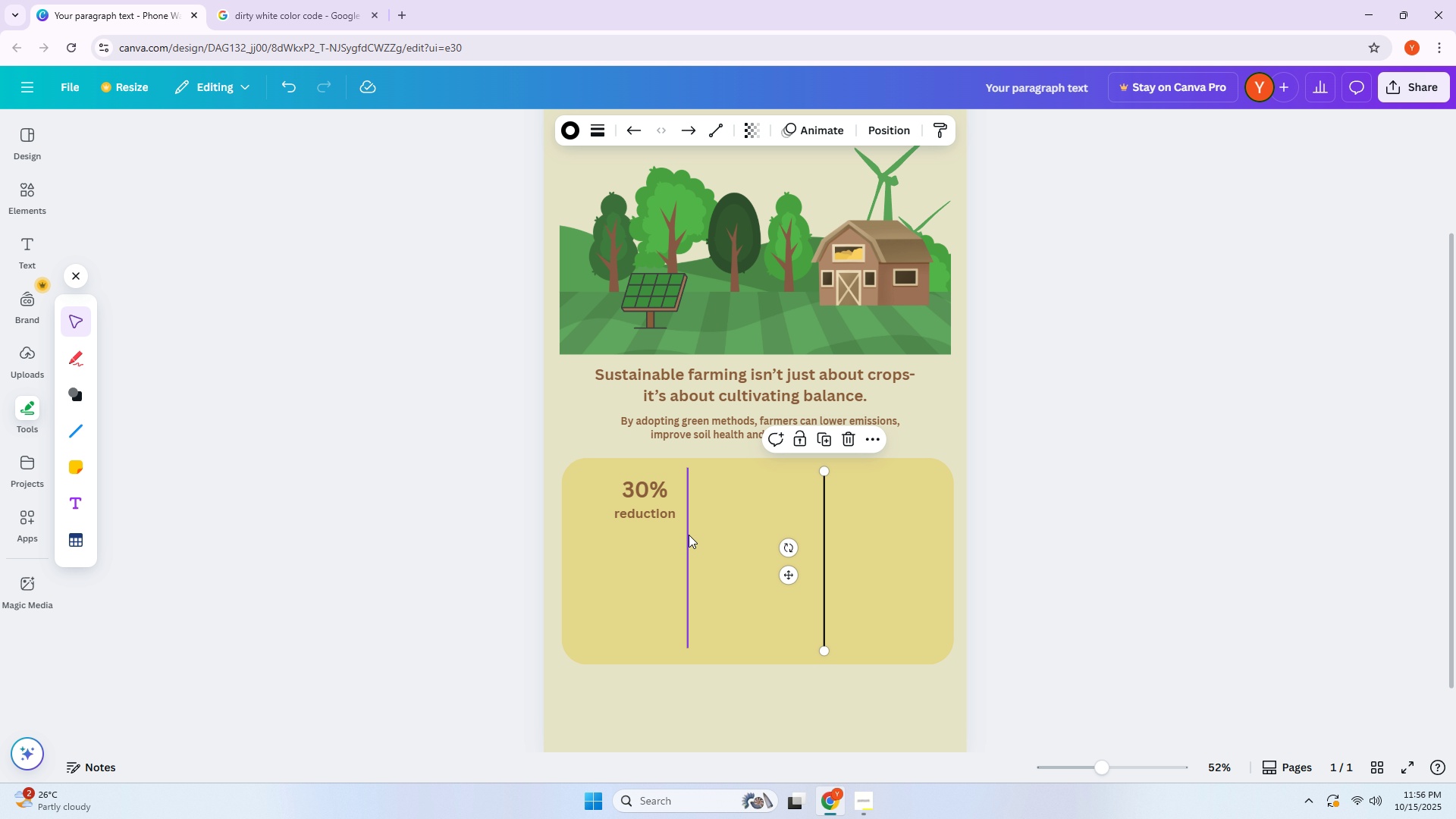 
left_click([691, 535])
 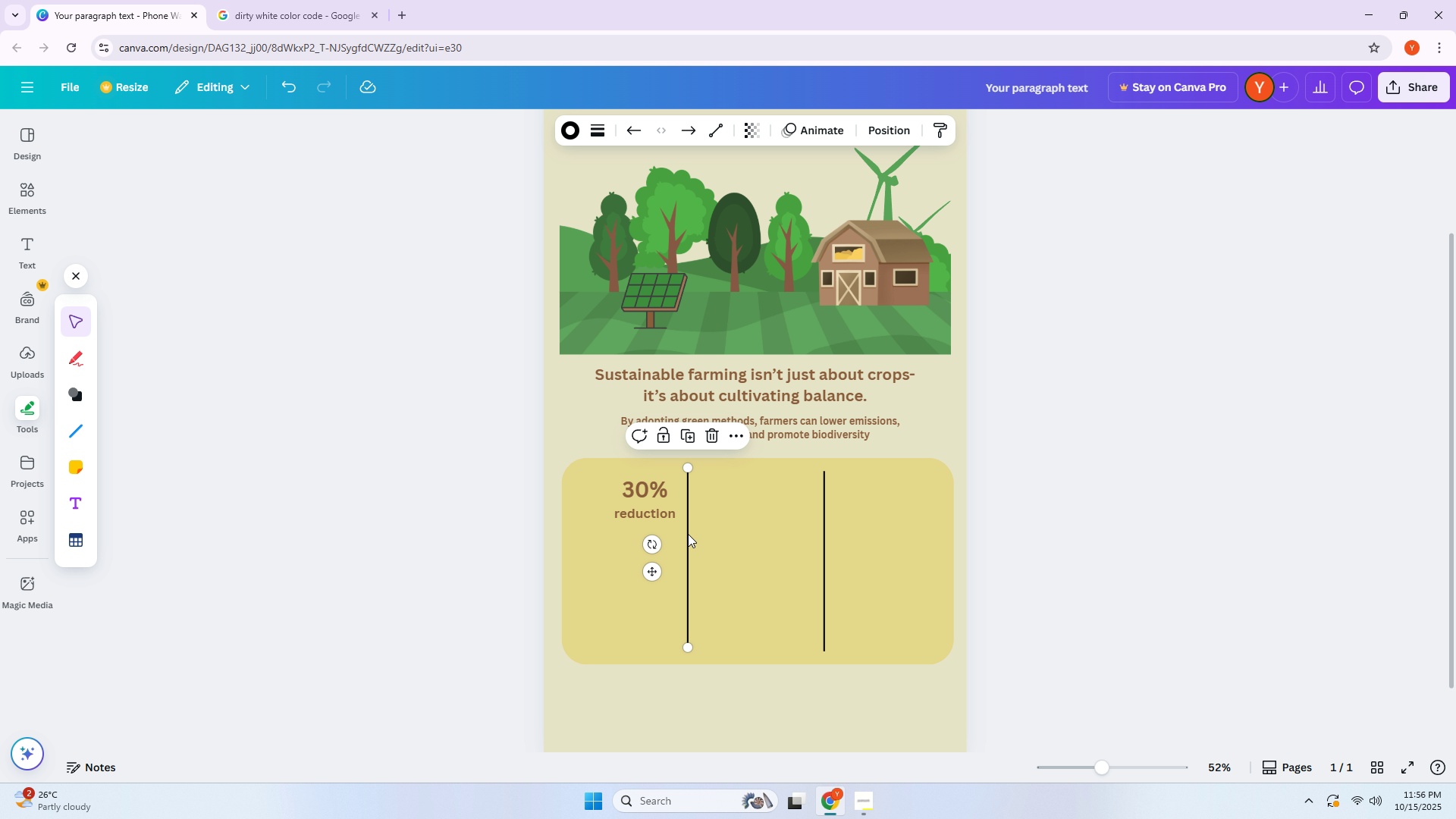 
left_click([687, 535])
 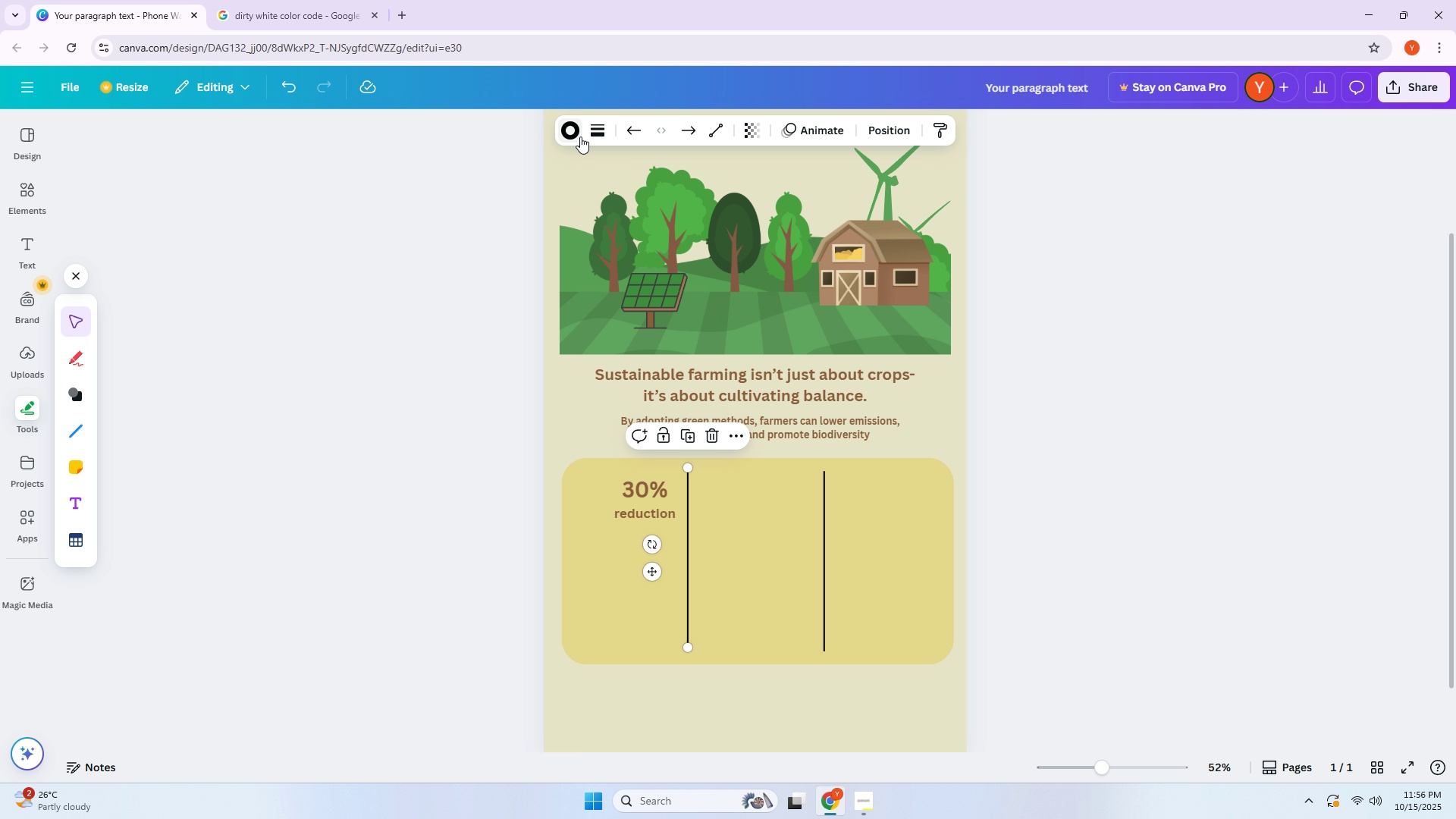 
left_click([576, 135])
 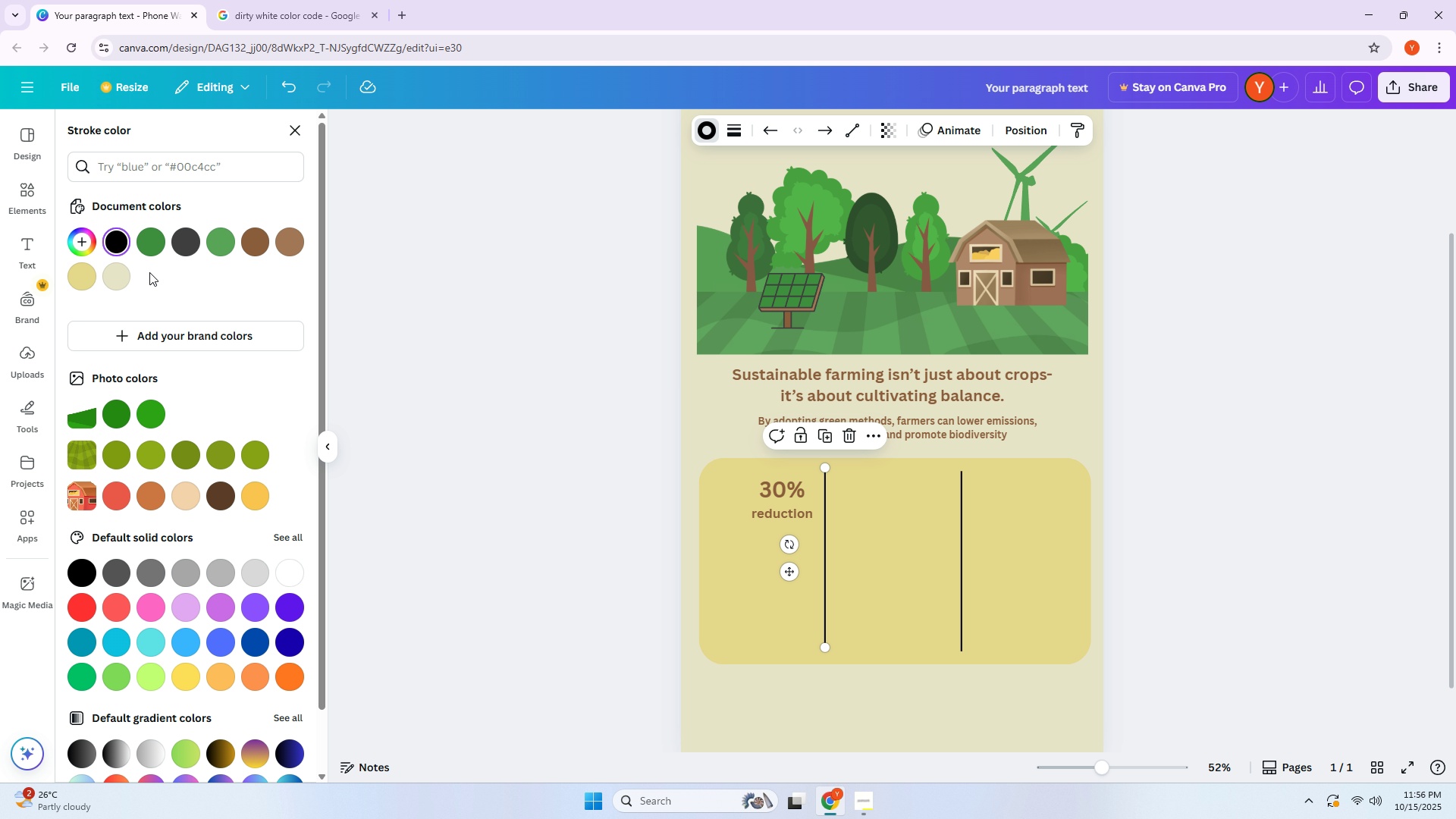 
left_click([151, 246])
 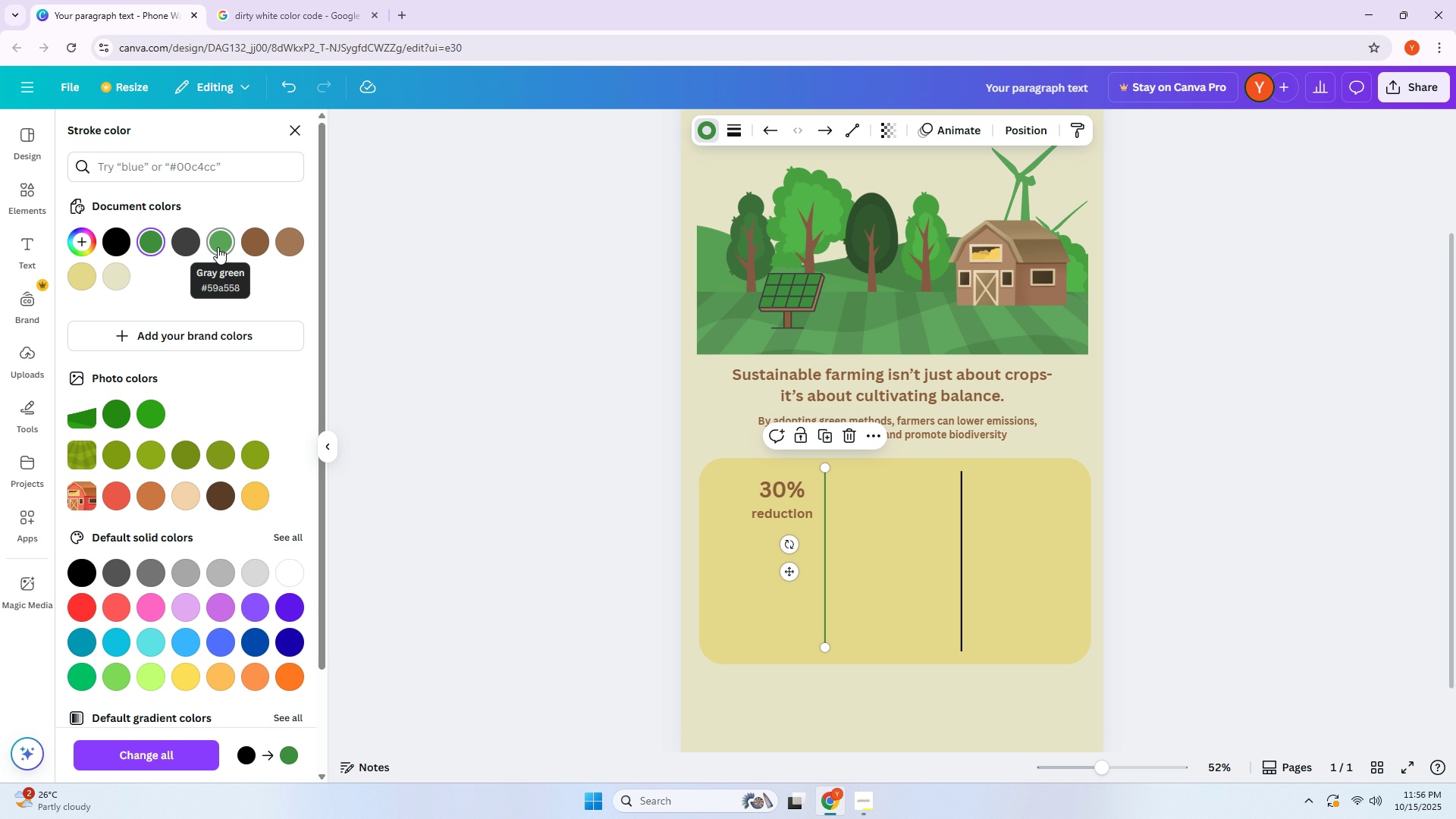 
left_click([218, 247])
 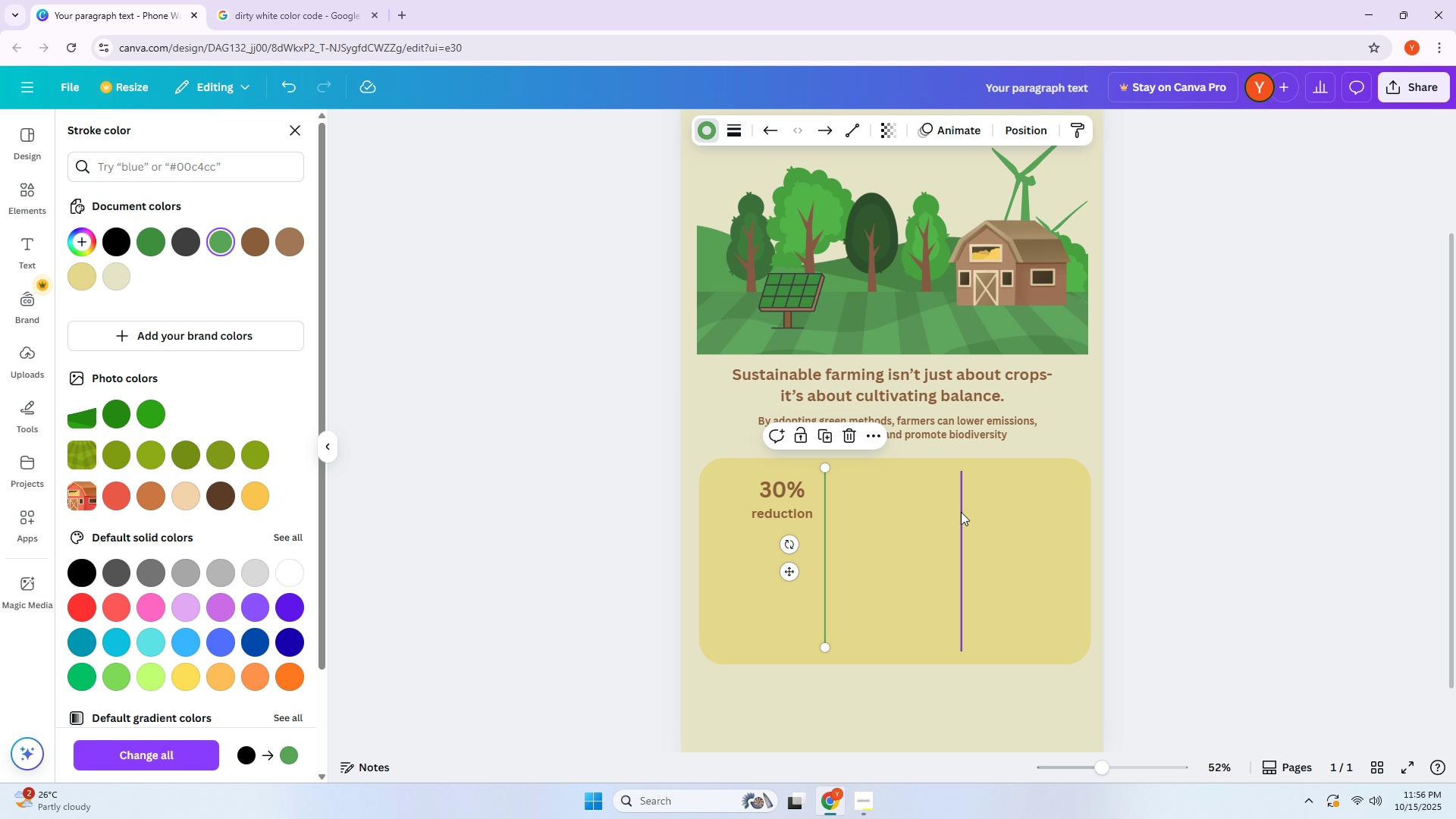 
left_click([961, 512])
 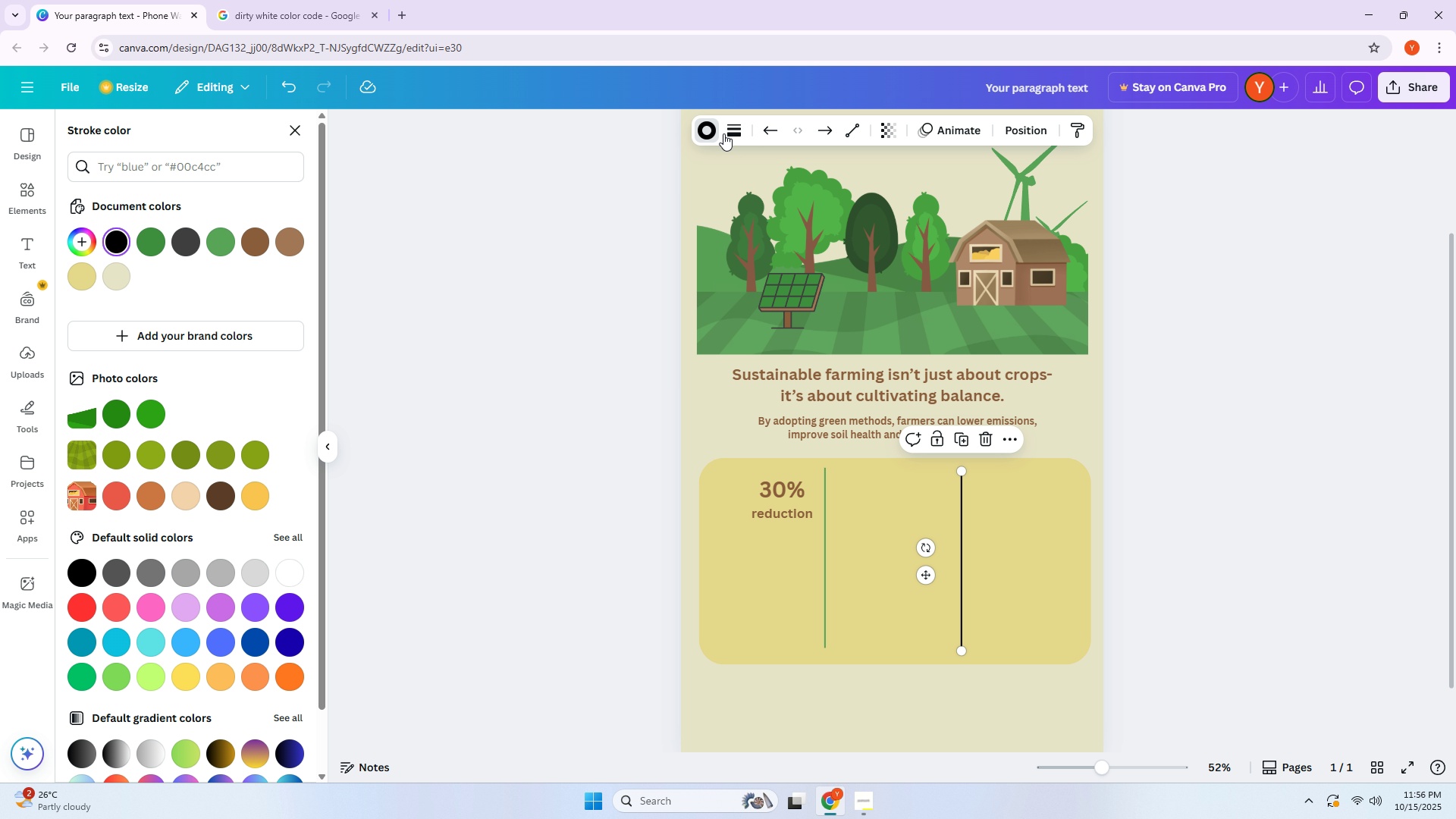 
left_click([728, 133])
 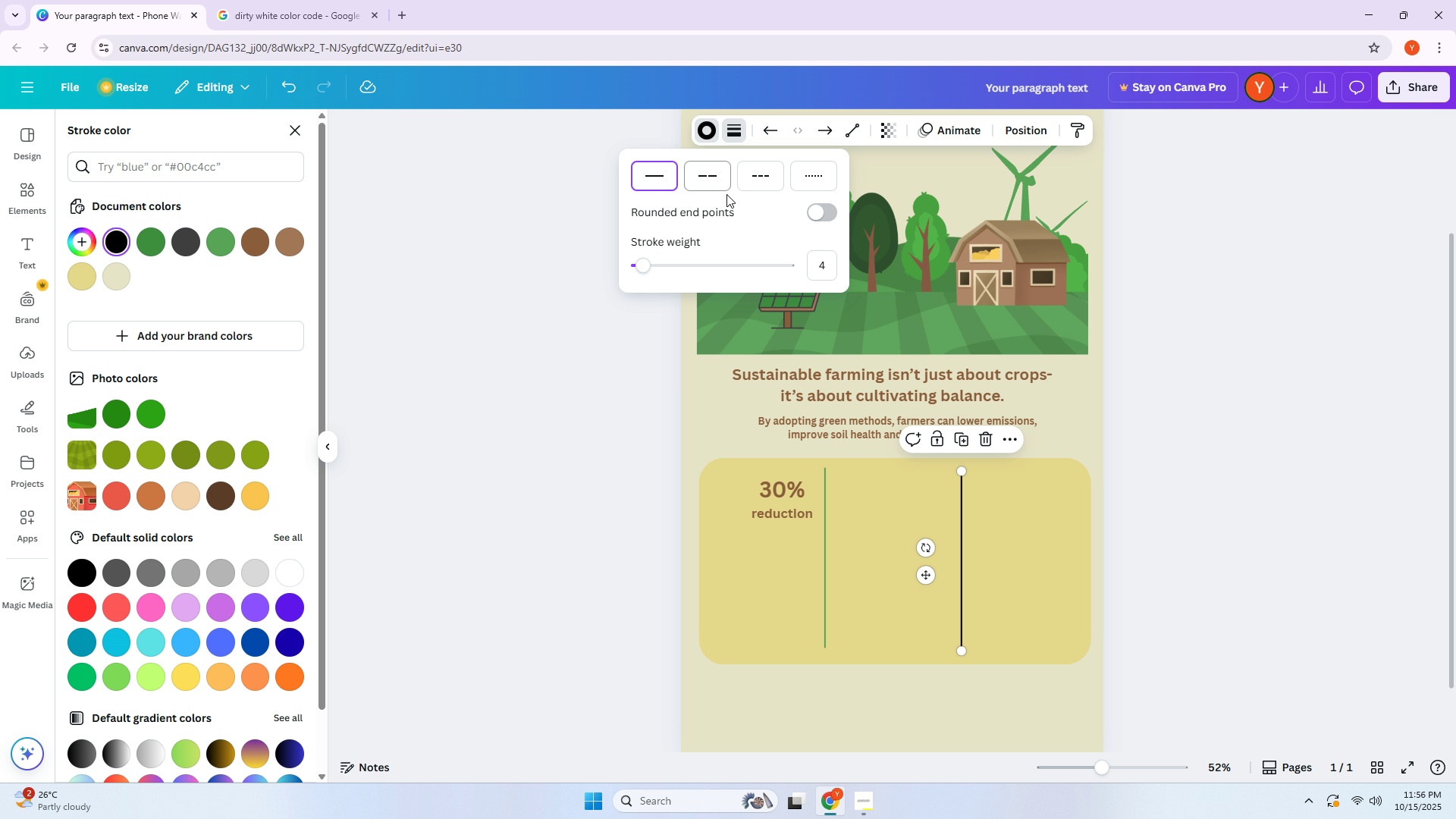 
left_click_drag(start_coordinate=[645, 262], to_coordinate=[632, 264])
 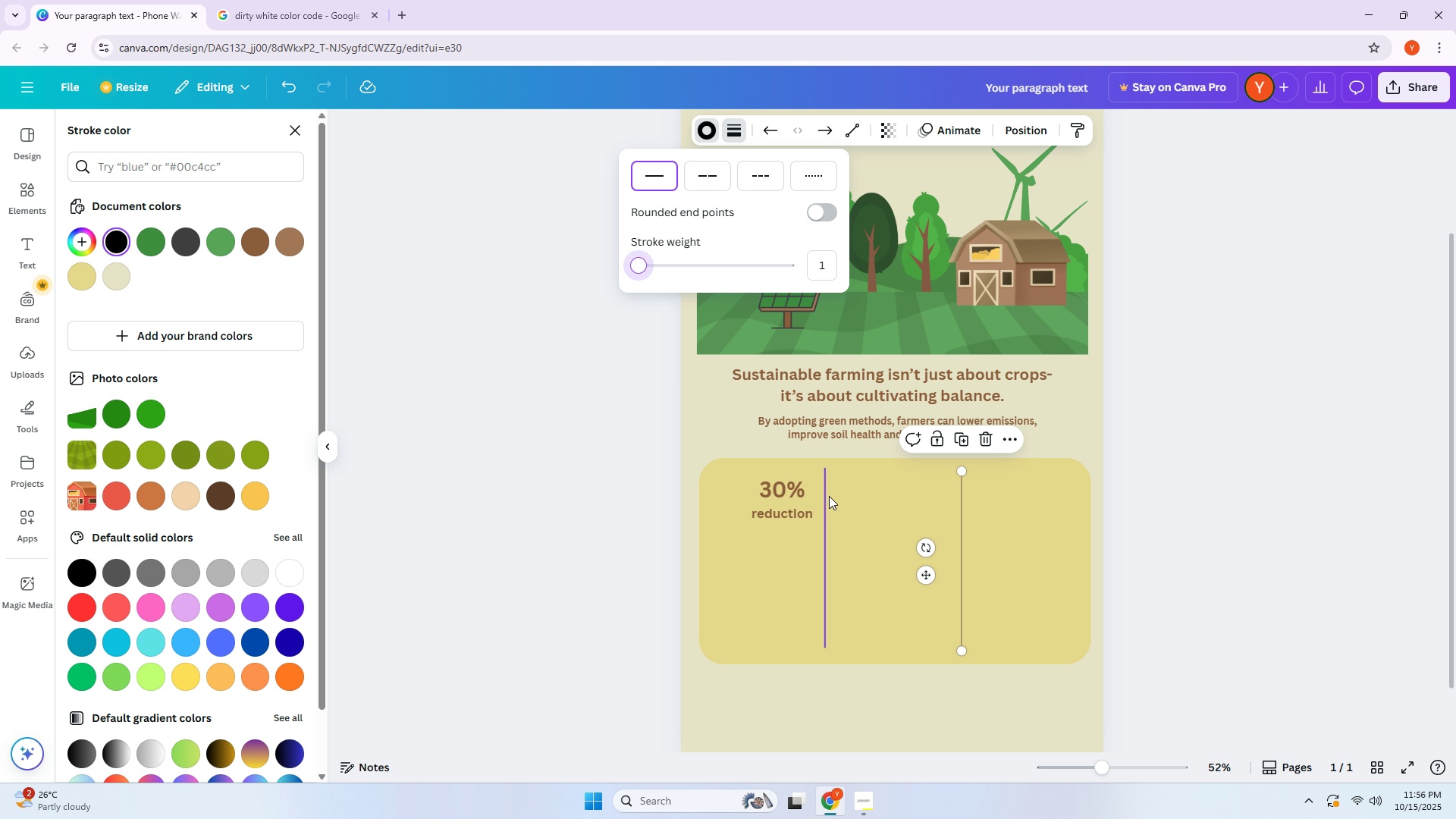 
left_click([826, 496])
 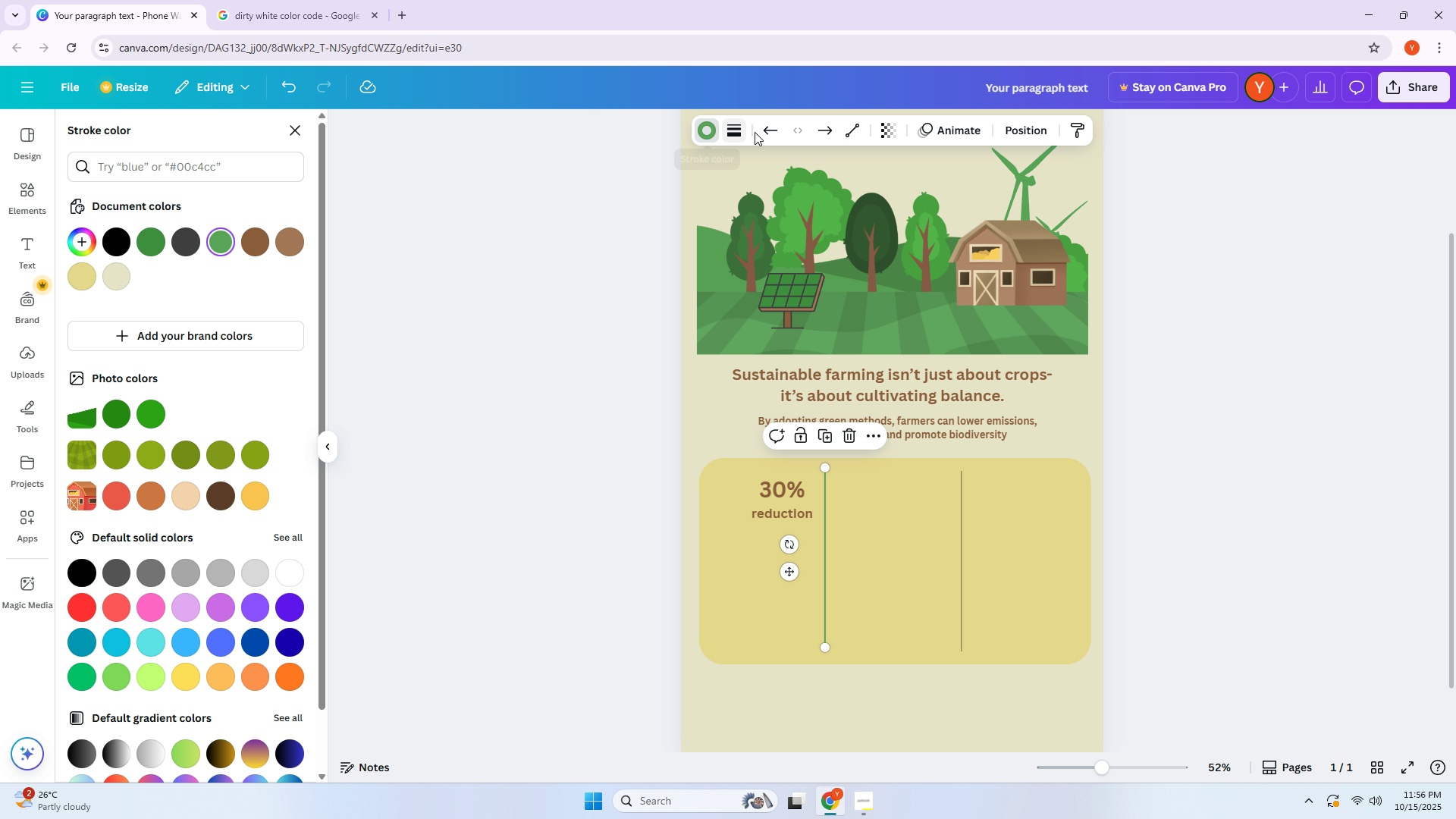 
left_click([740, 130])
 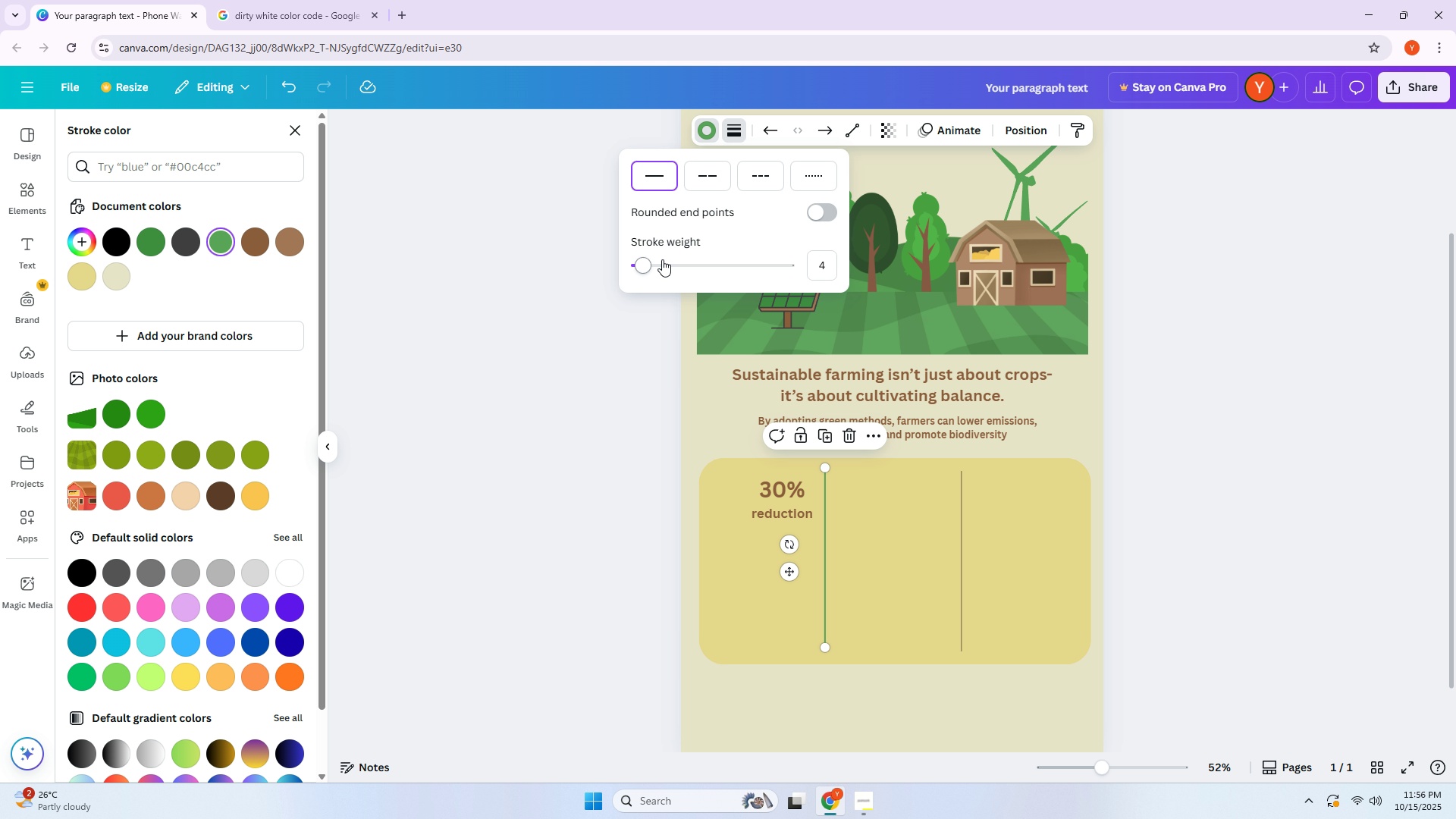 
left_click_drag(start_coordinate=[650, 266], to_coordinate=[594, 271])
 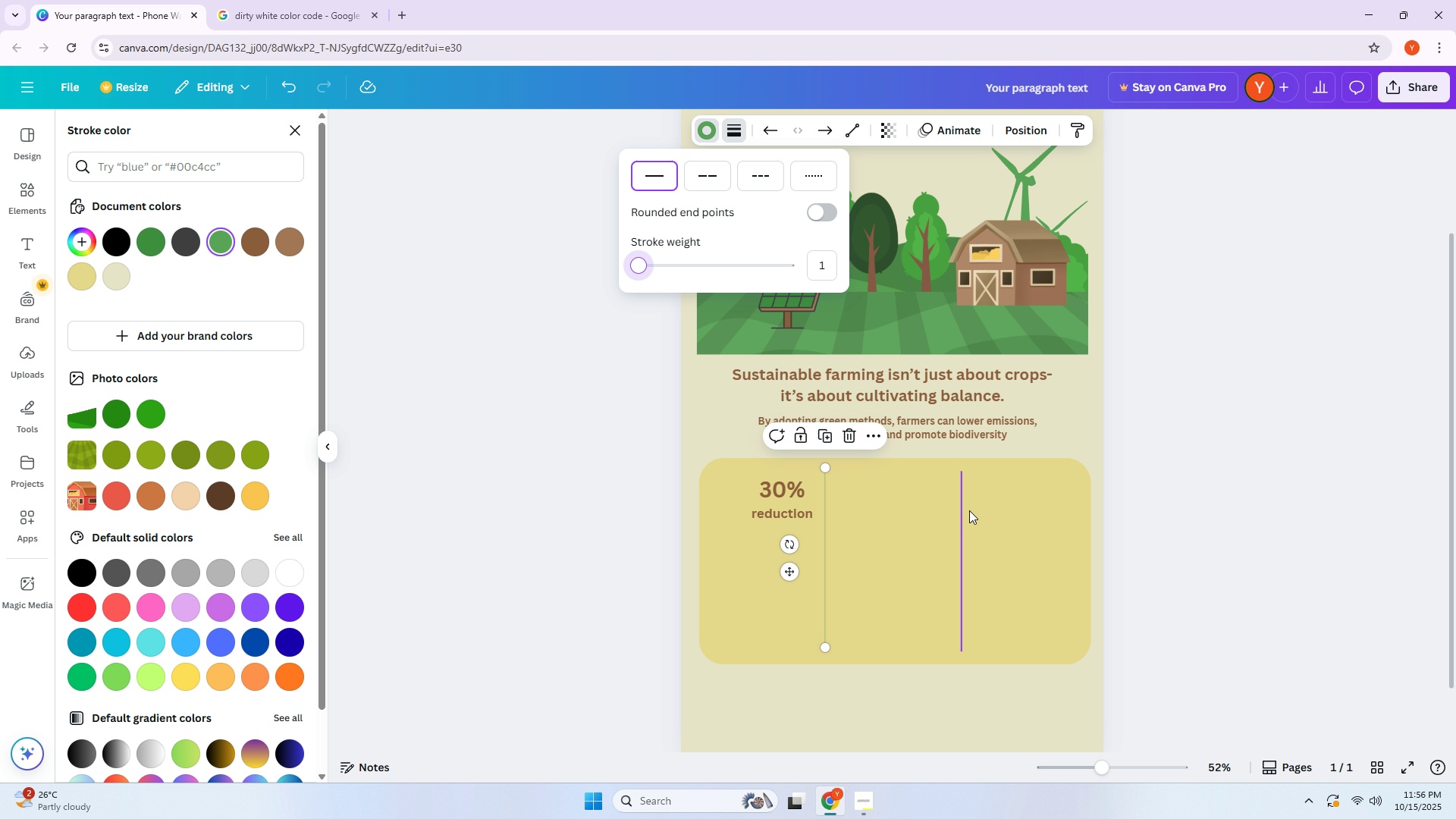 
left_click([962, 510])
 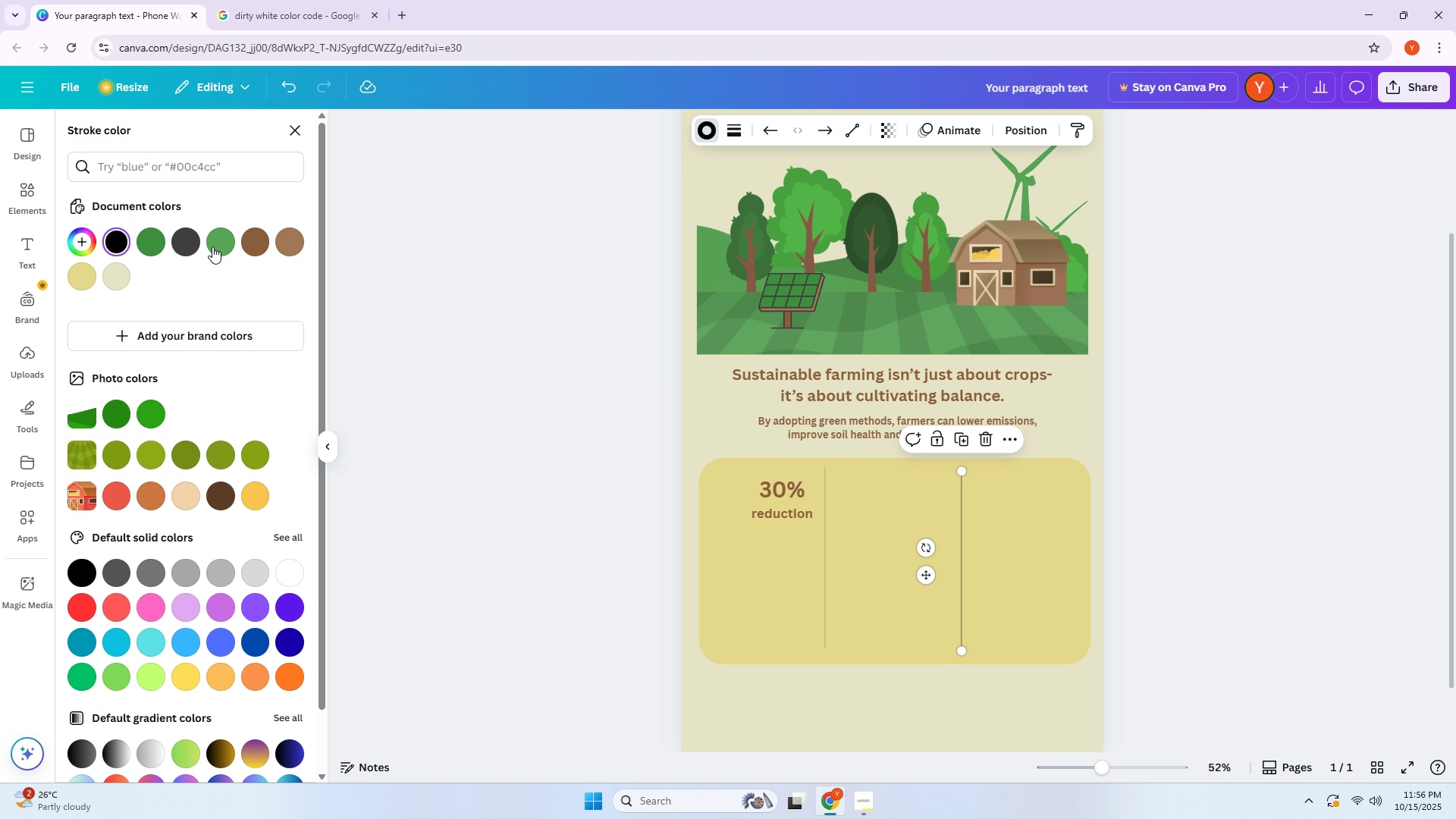 
left_click([221, 246])
 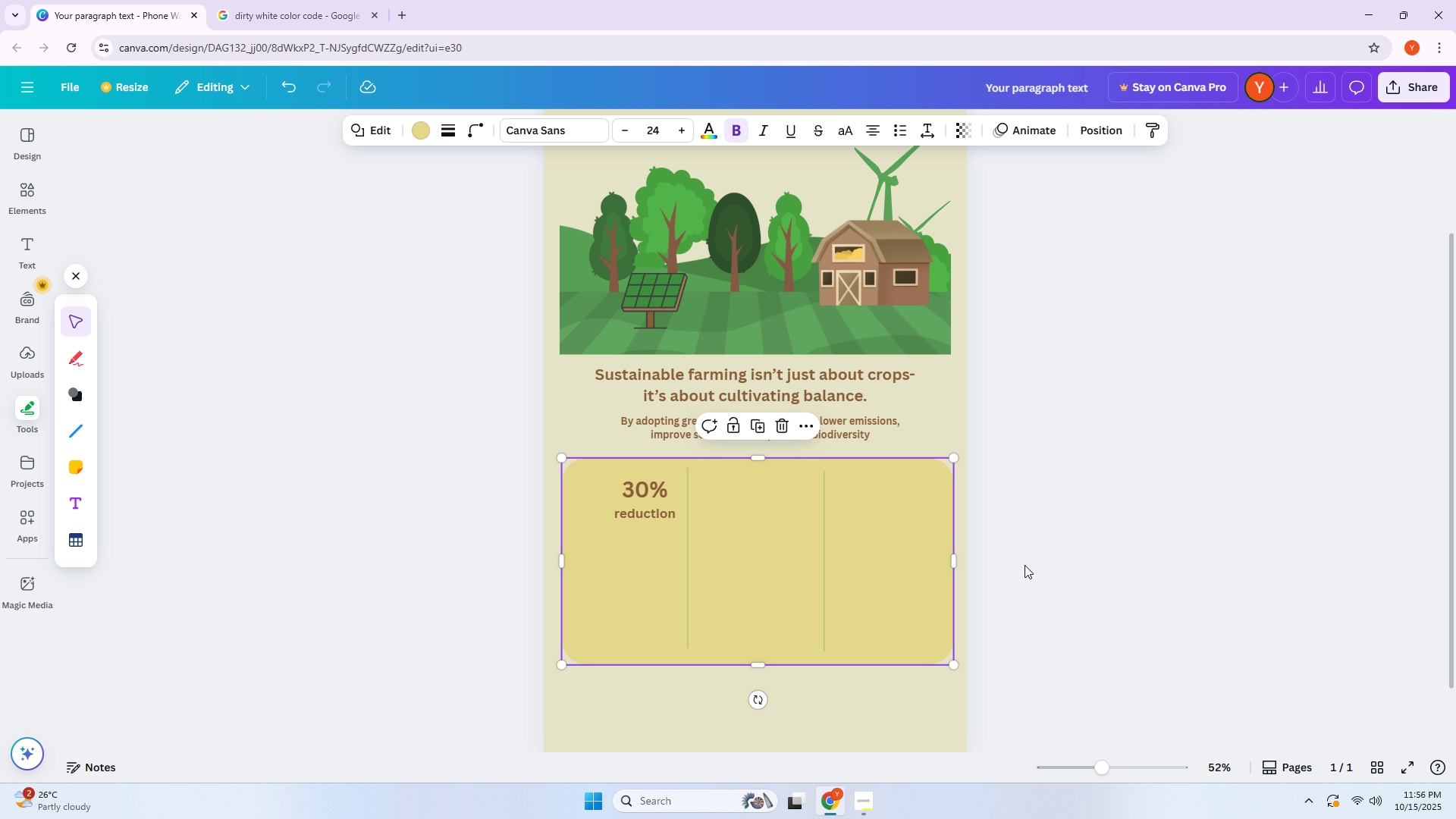 
left_click([1048, 576])
 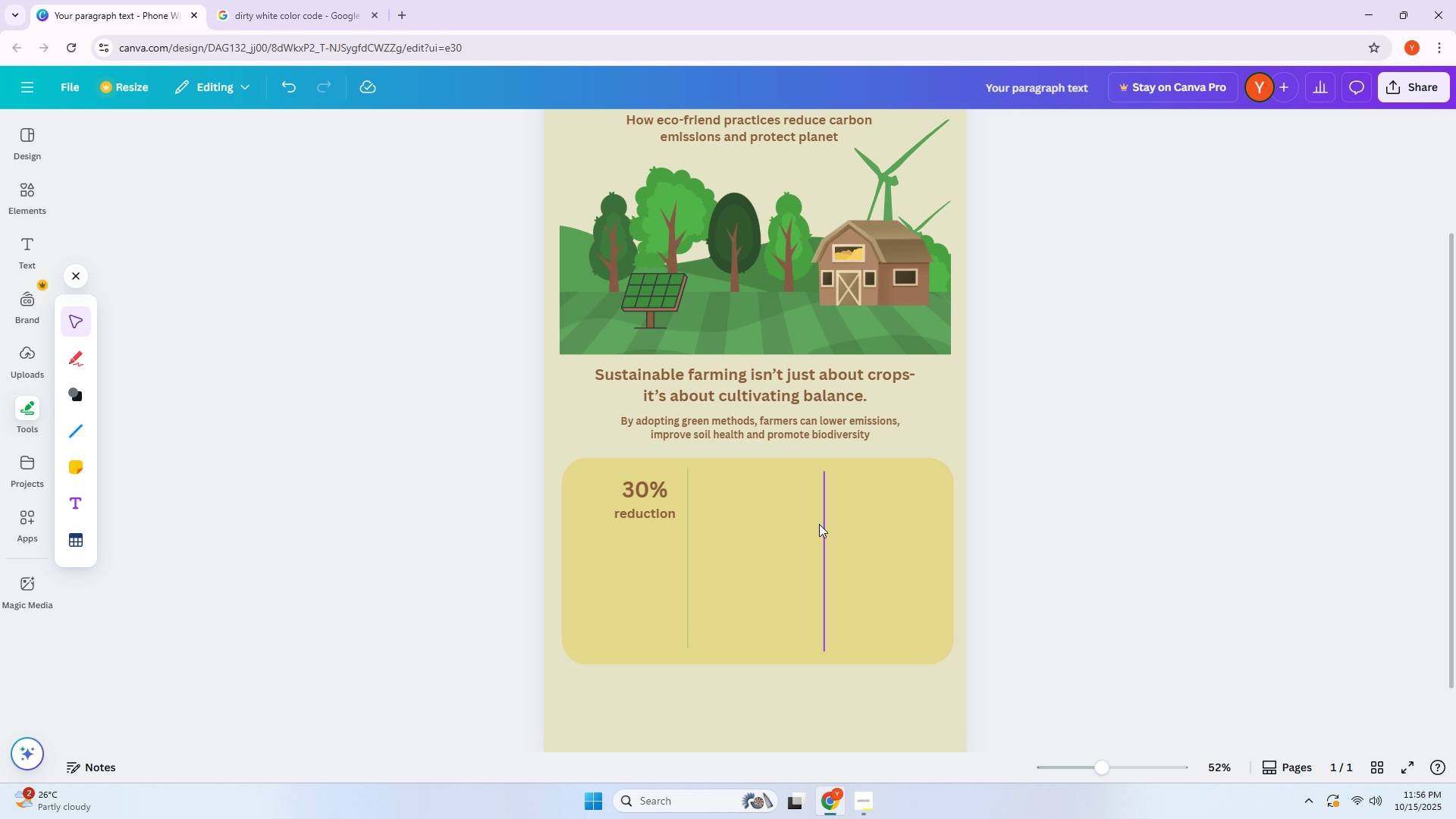 
left_click_drag(start_coordinate=[823, 525], to_coordinate=[824, 519])
 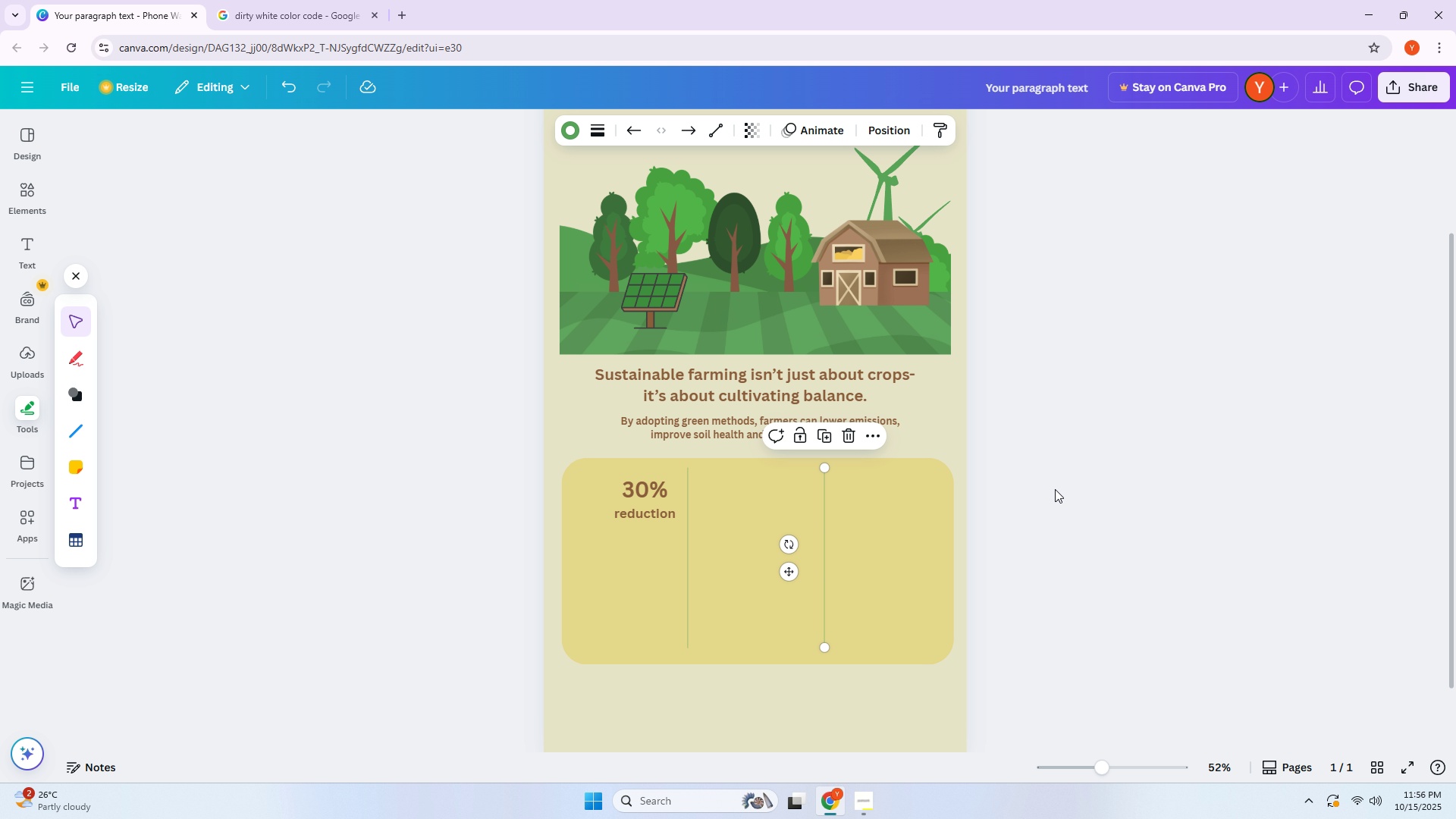 
left_click([1055, 489])
 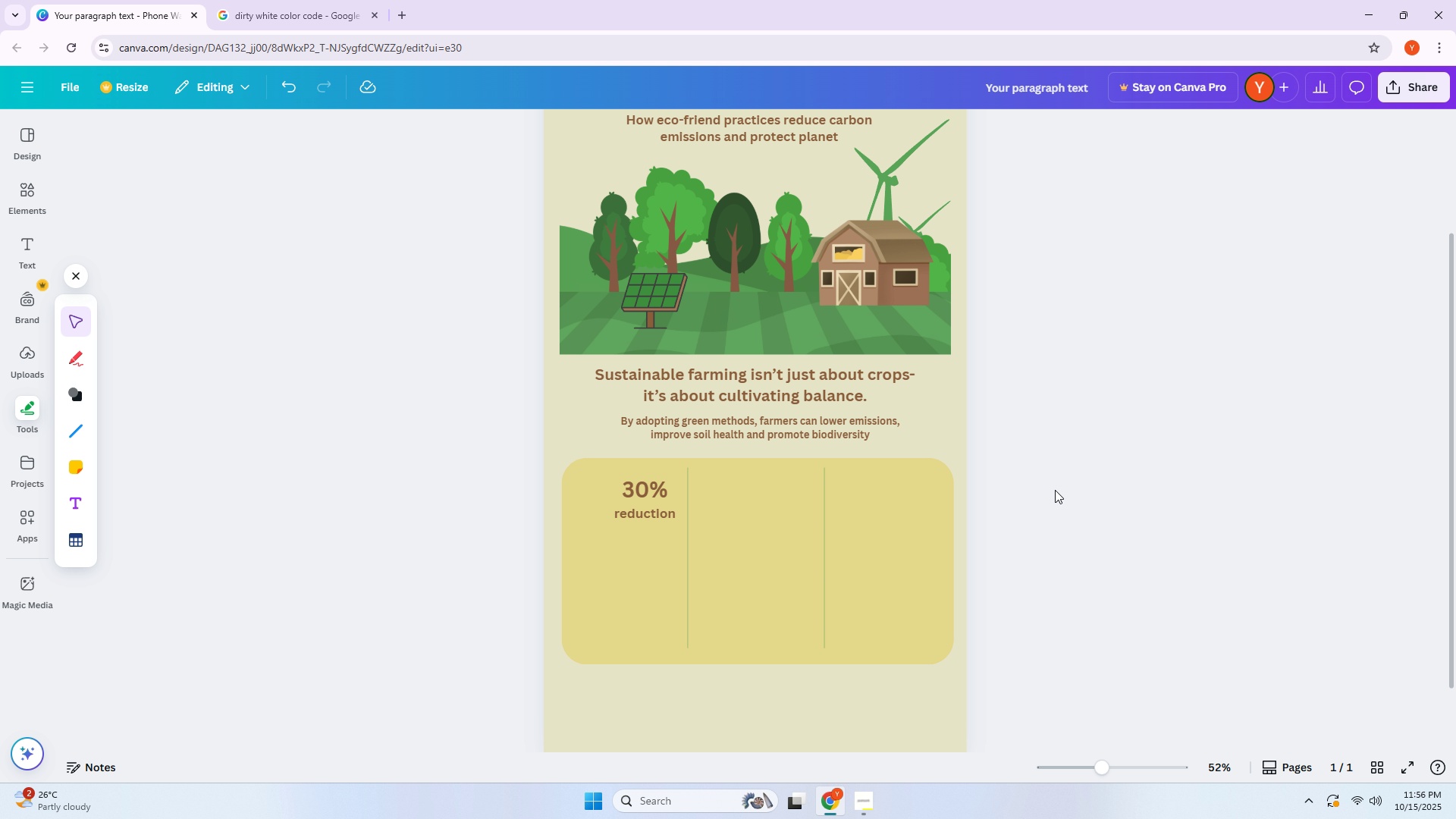 
left_click([28, 210])
 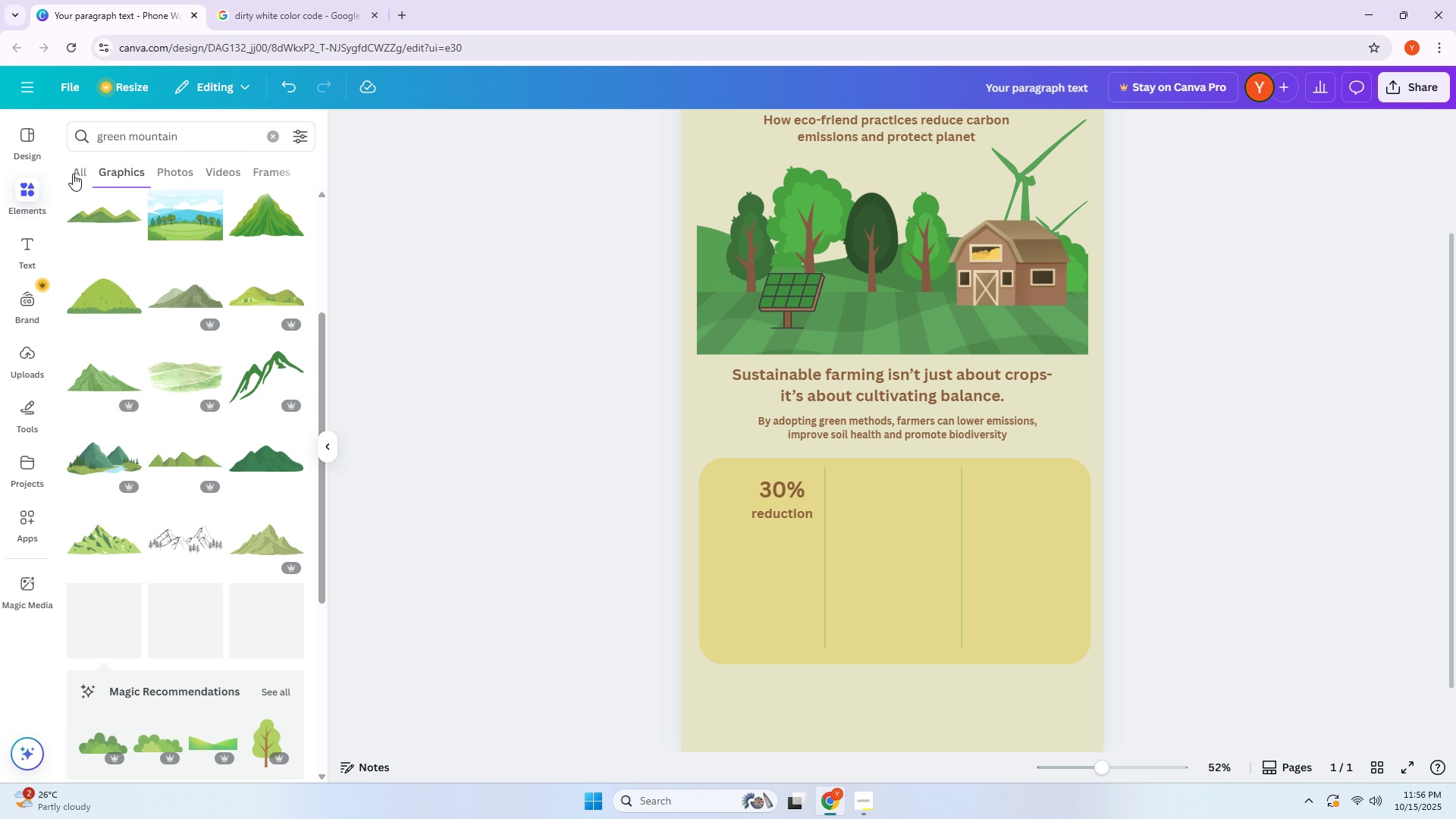 
key(Alt+AltLeft)
 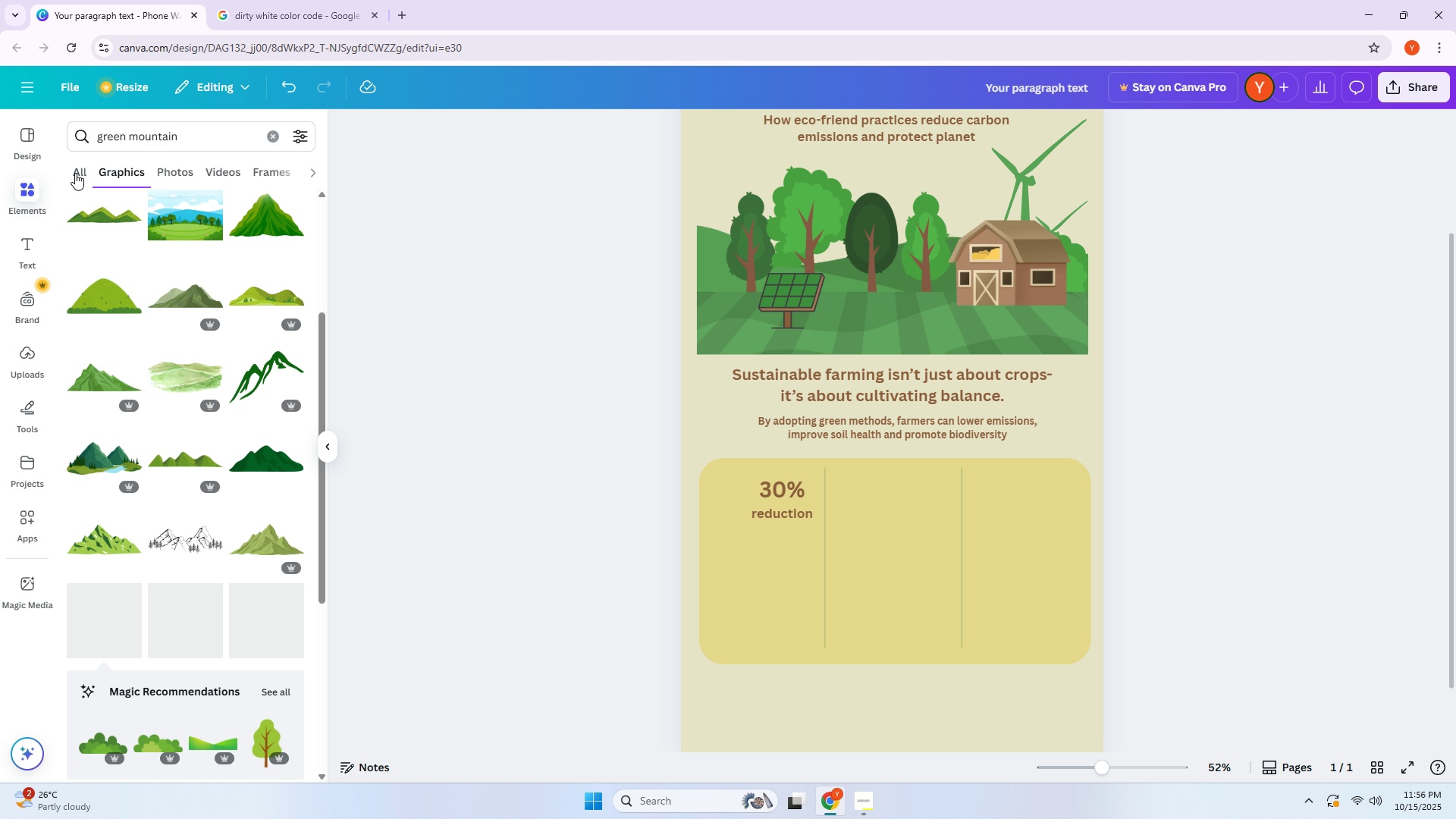 
key(Alt+Tab)